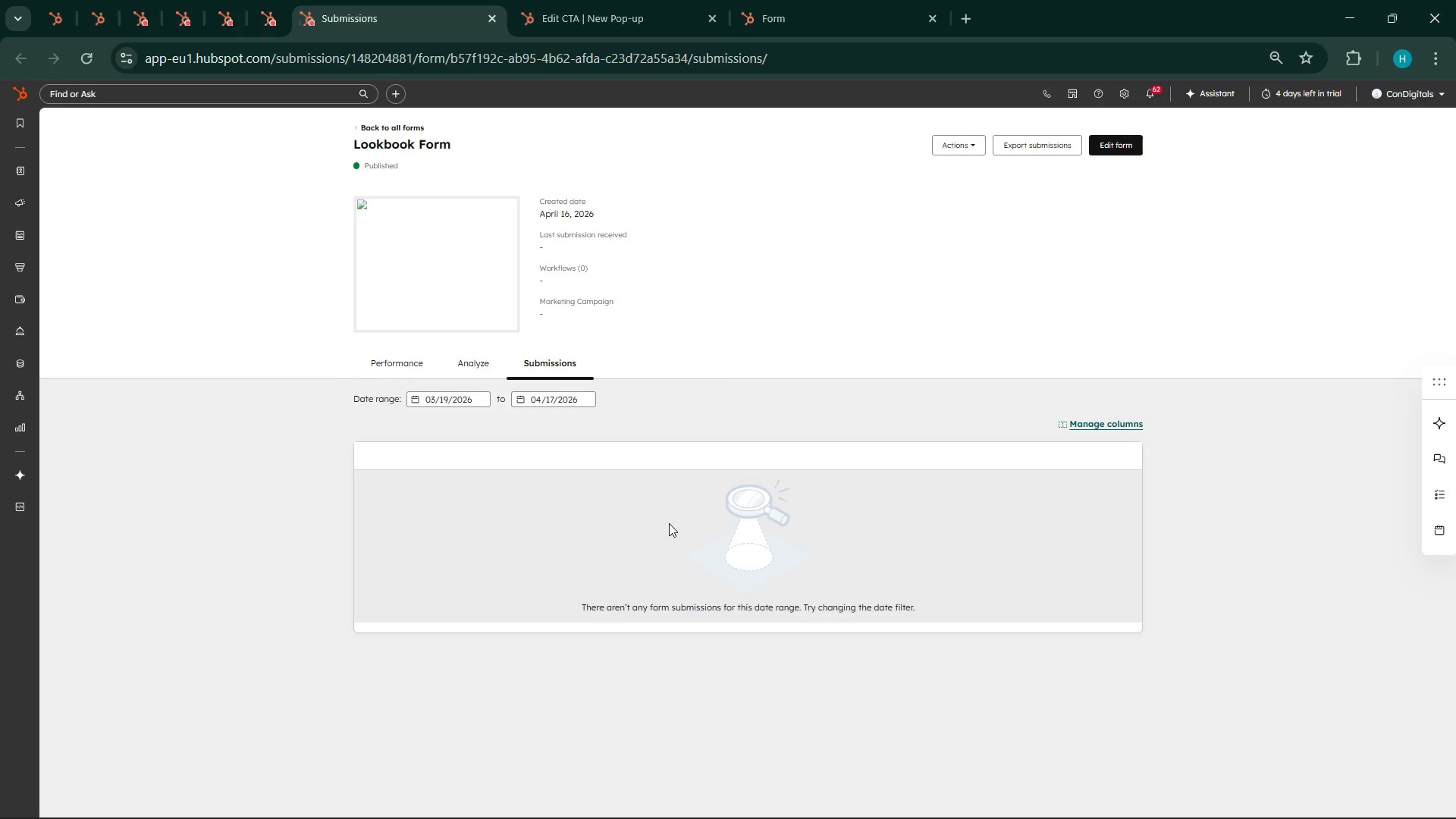 
left_click([59, 0])
 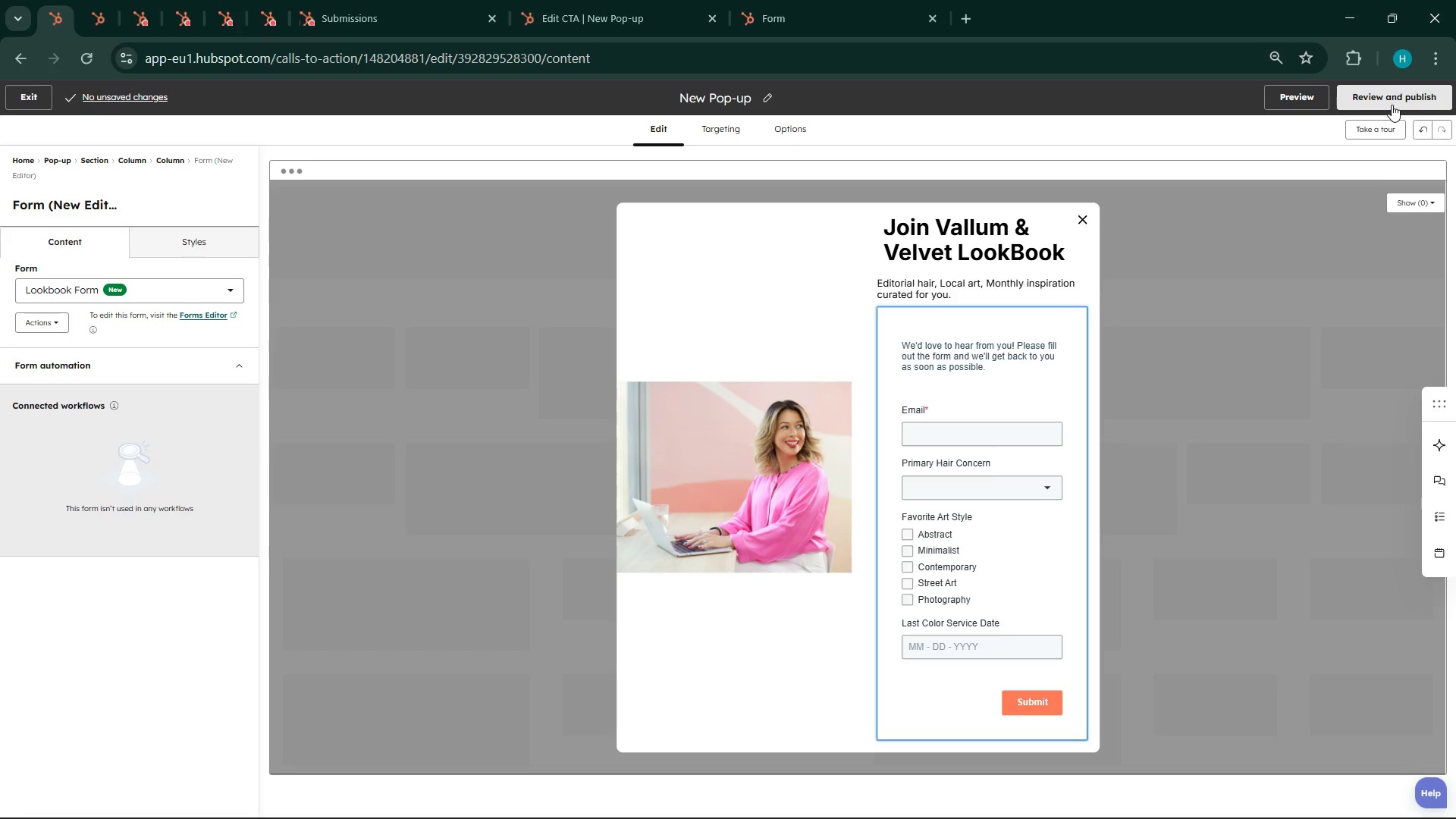 
left_click([1391, 104])
 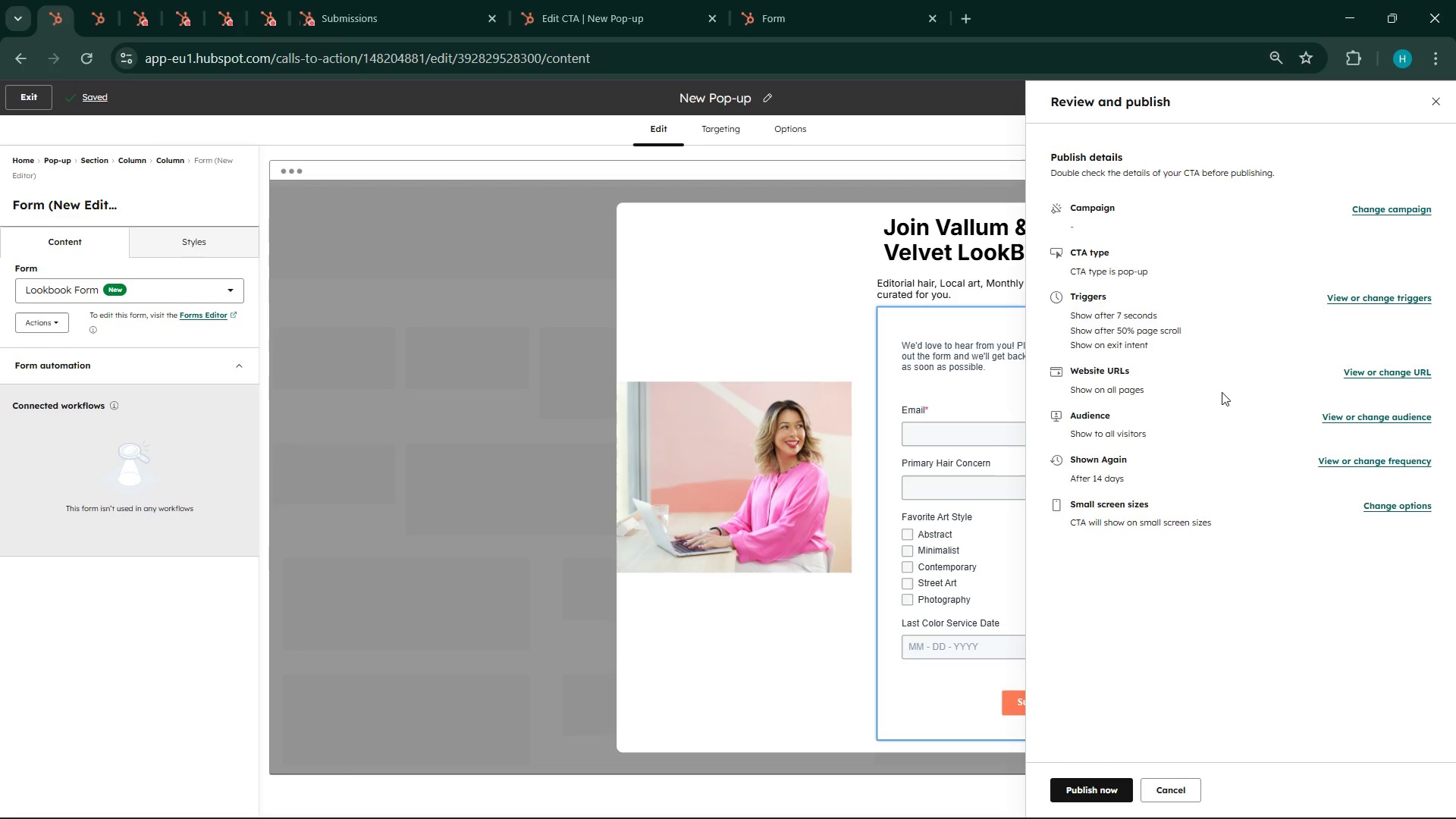 
wait(8.64)
 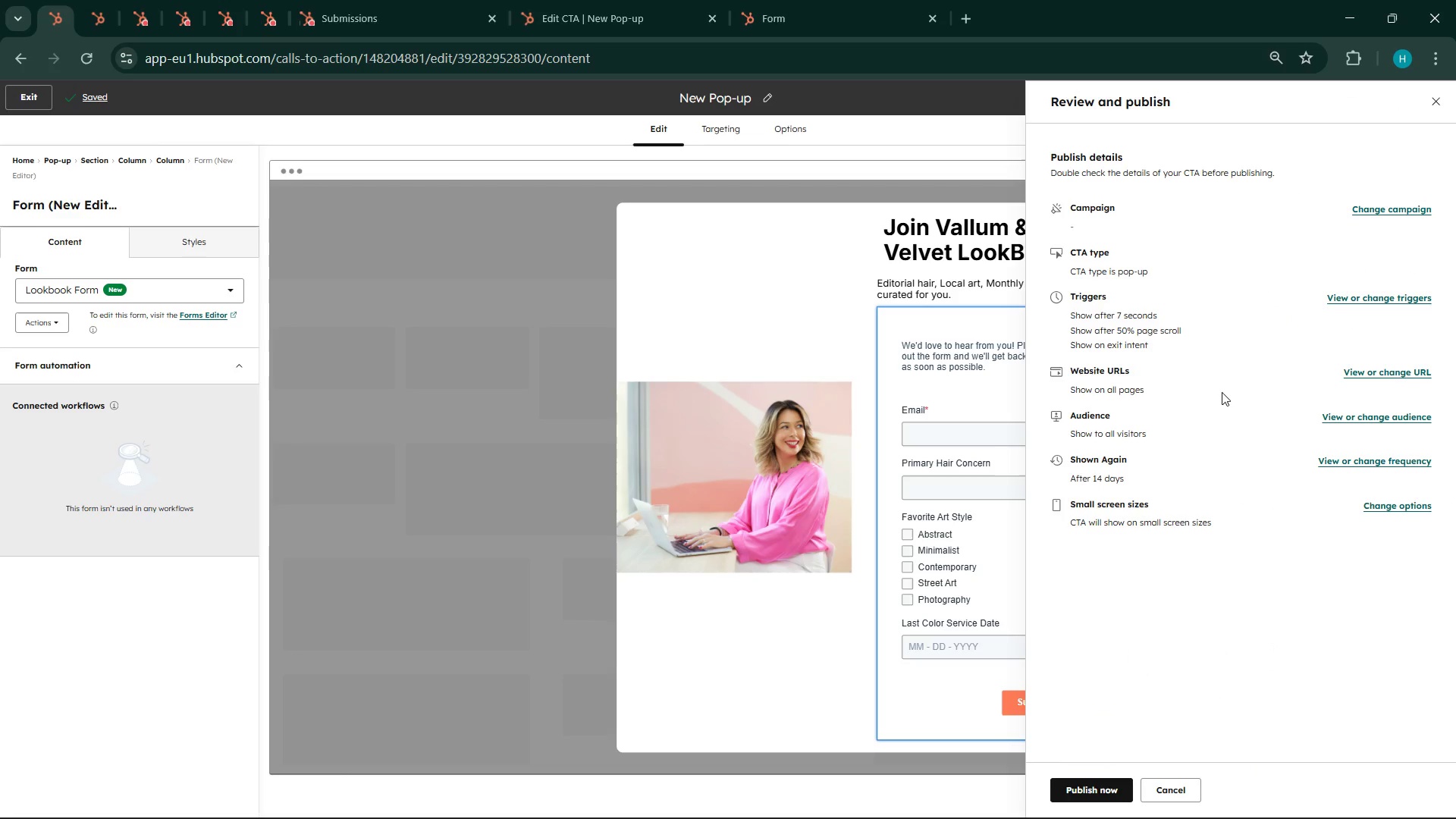 
left_click([1093, 787])
 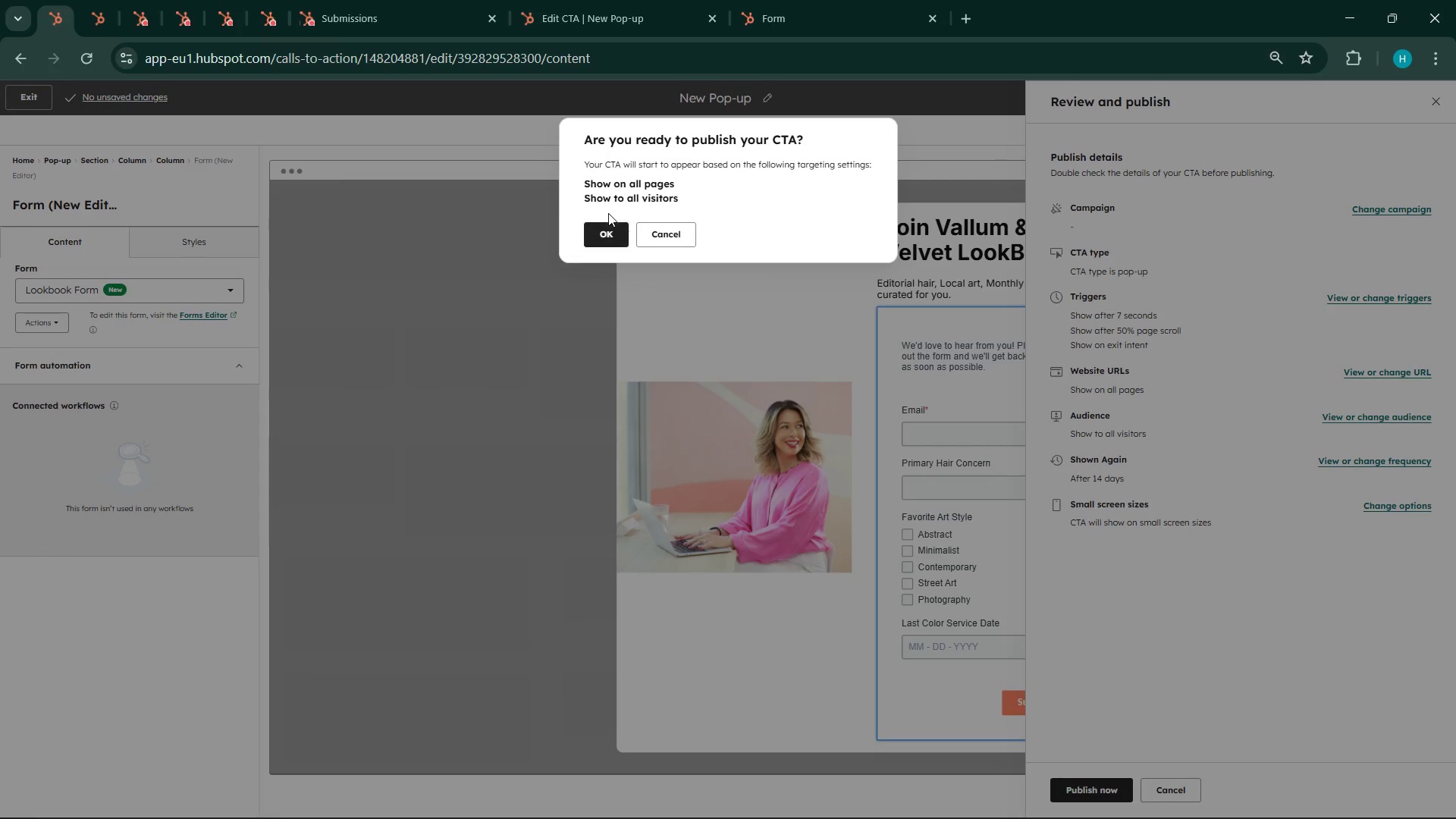 
left_click([599, 224])
 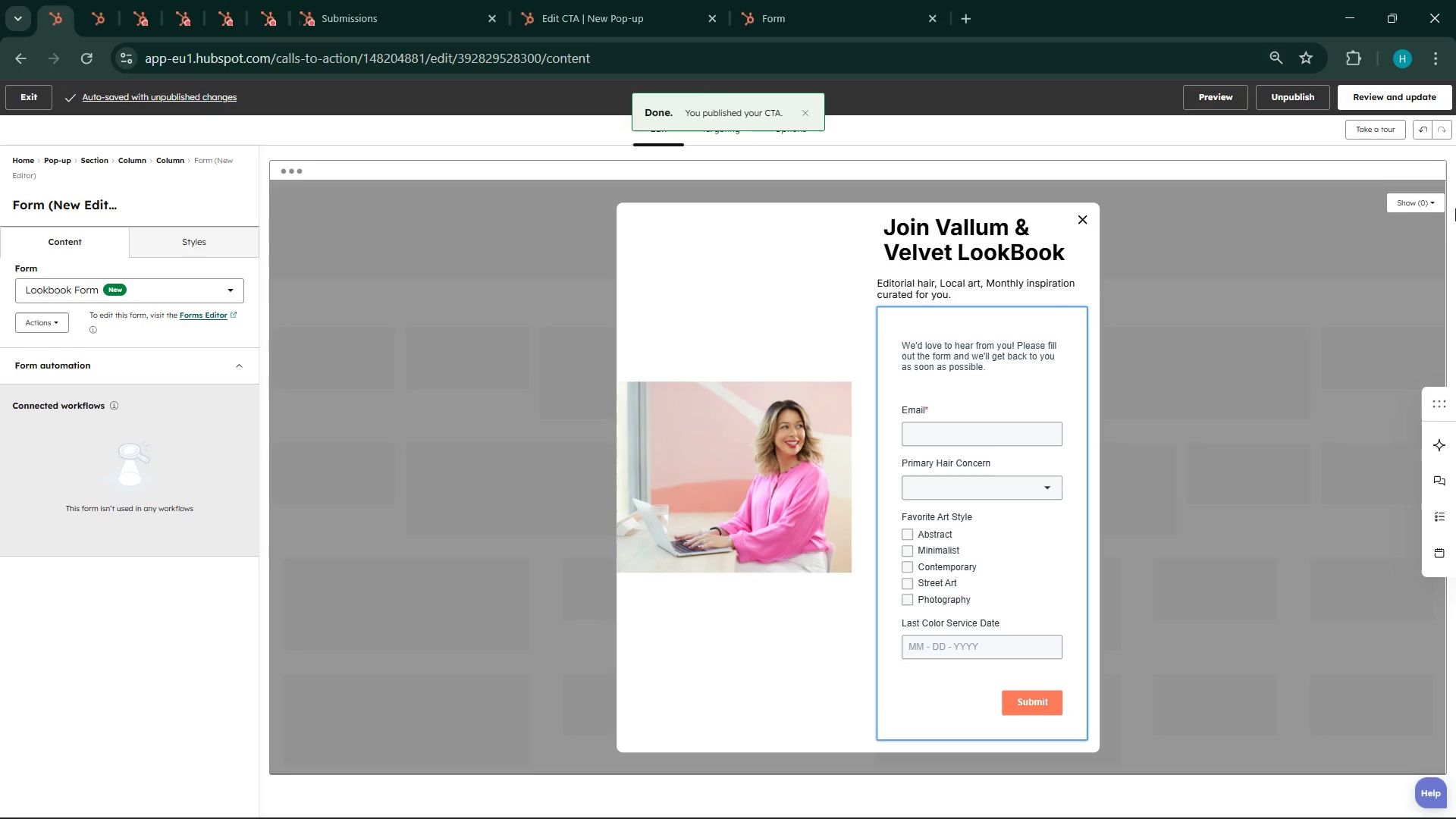 
left_click([1221, 83])
 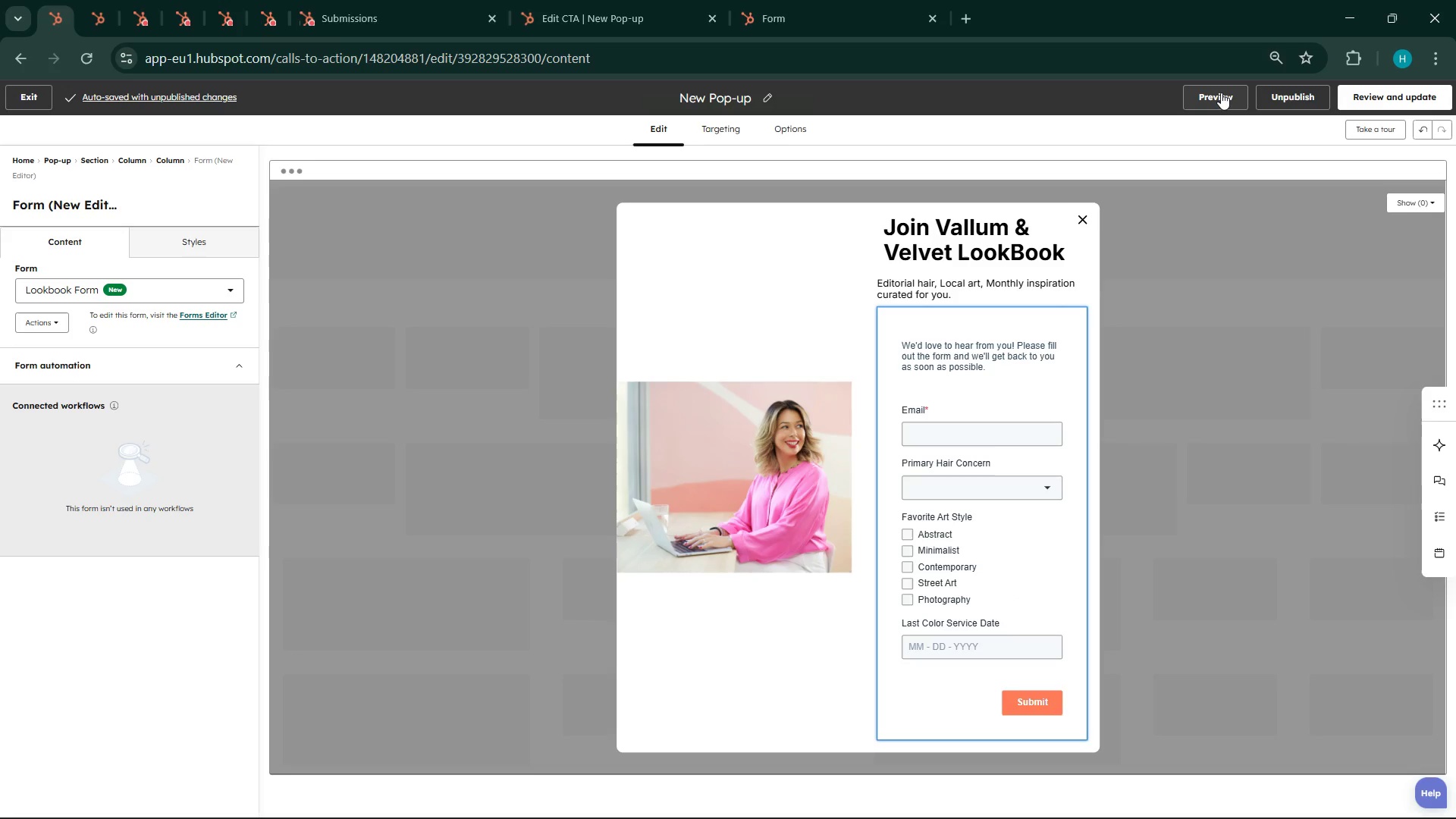 
left_click([1221, 93])
 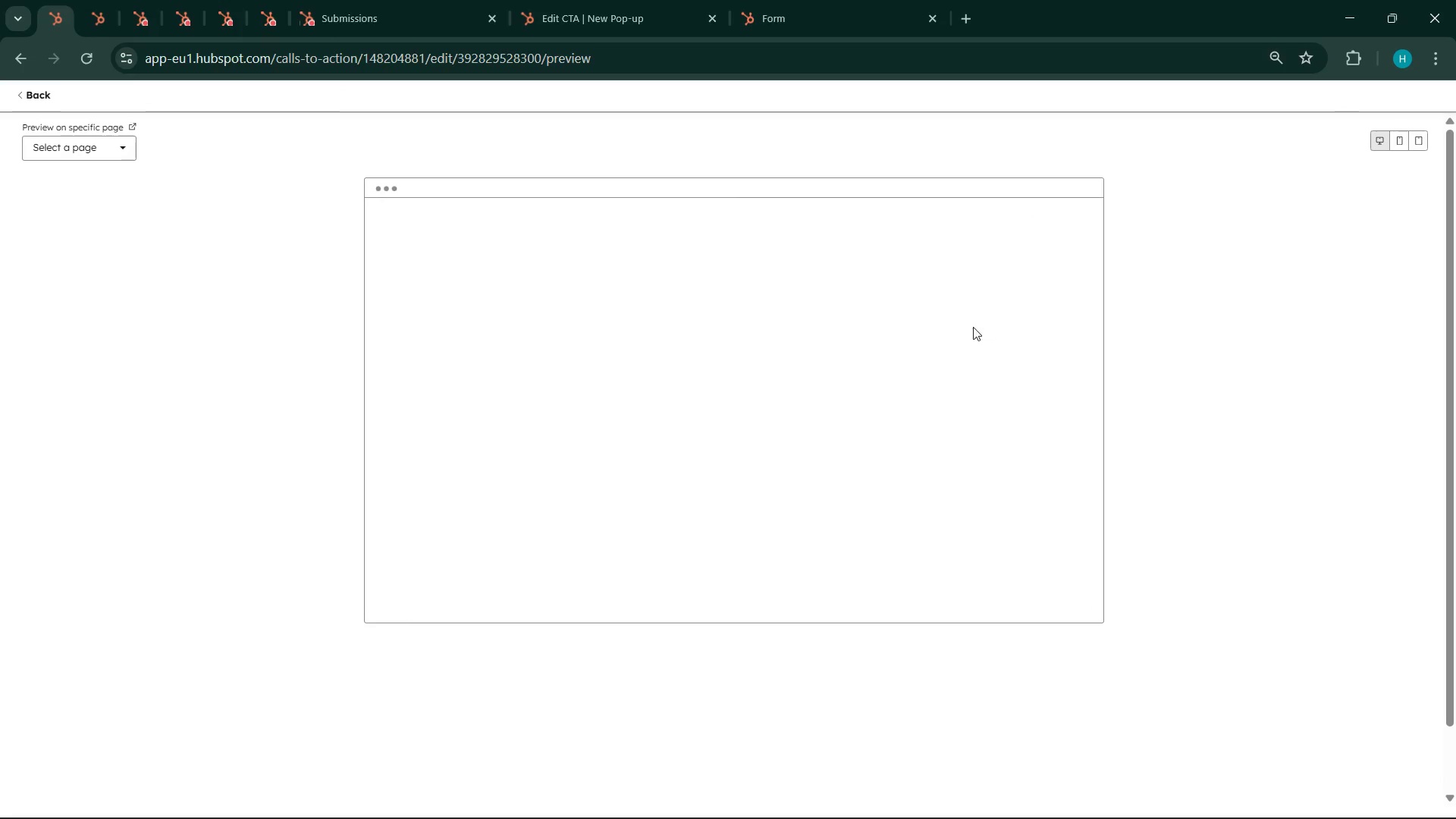 
wait(9.36)
 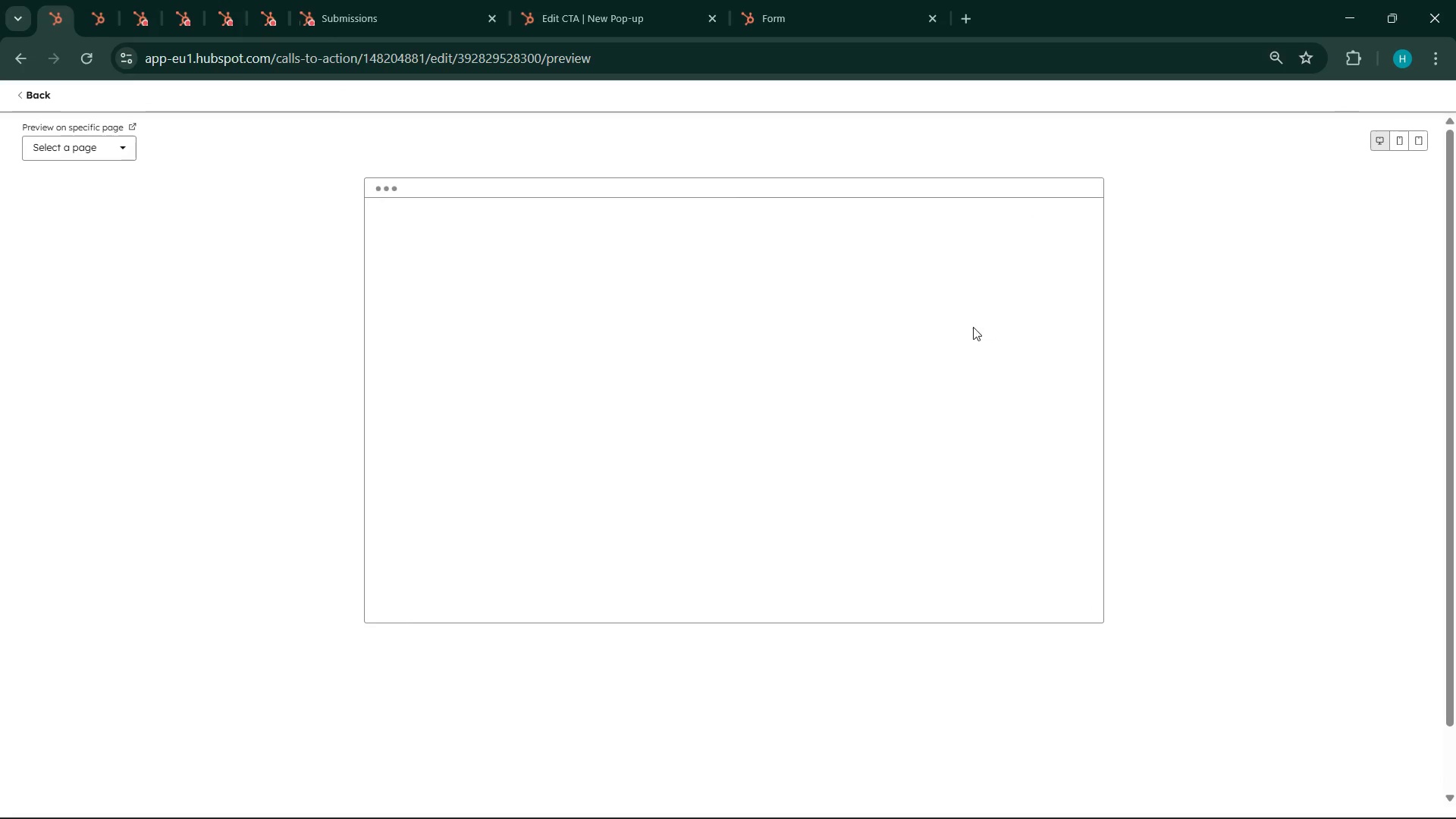 
scroll: coordinate [864, 428], scroll_direction: down, amount: 3.0
 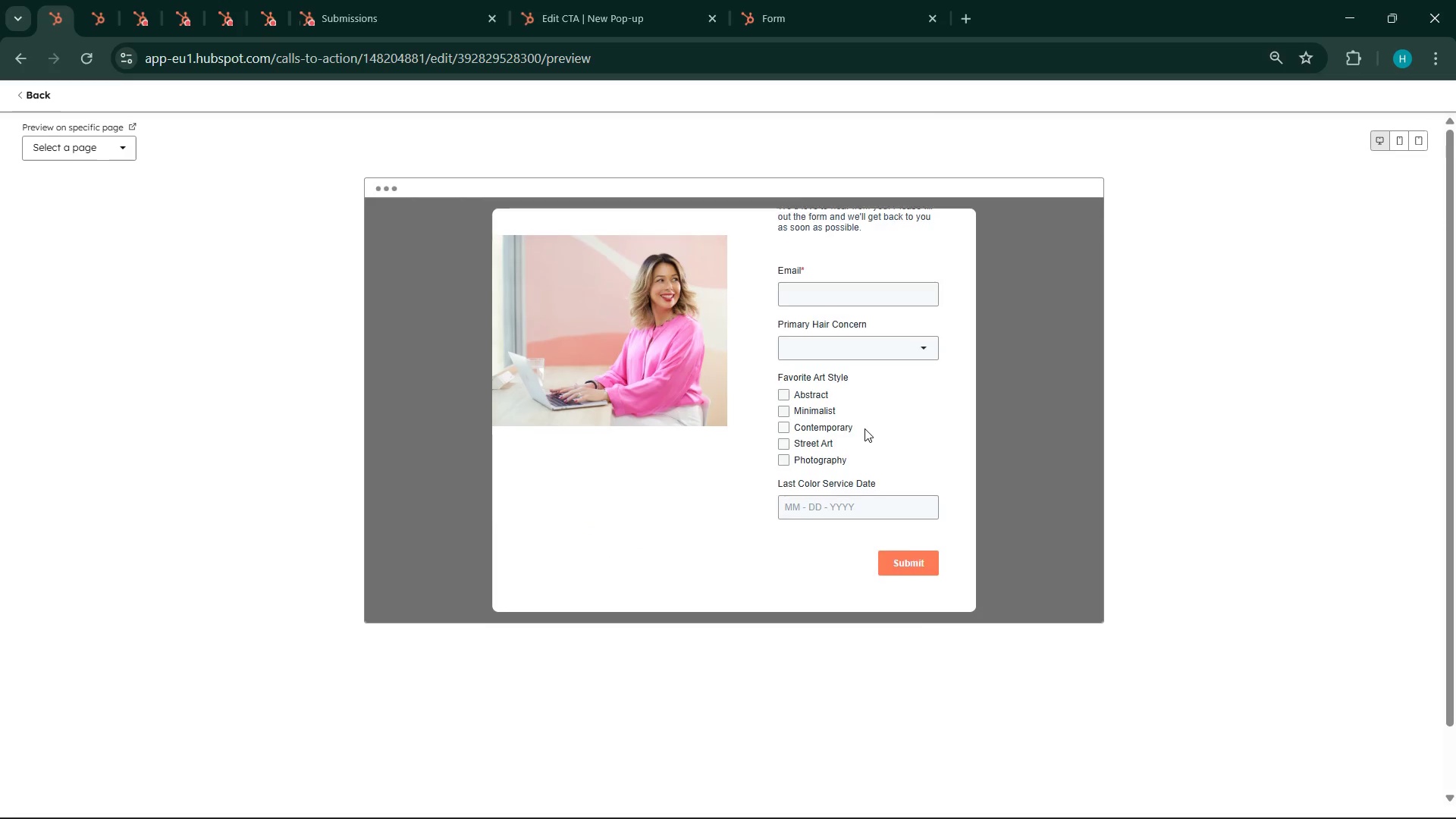 
scroll: coordinate [864, 428], scroll_direction: up, amount: 4.0
 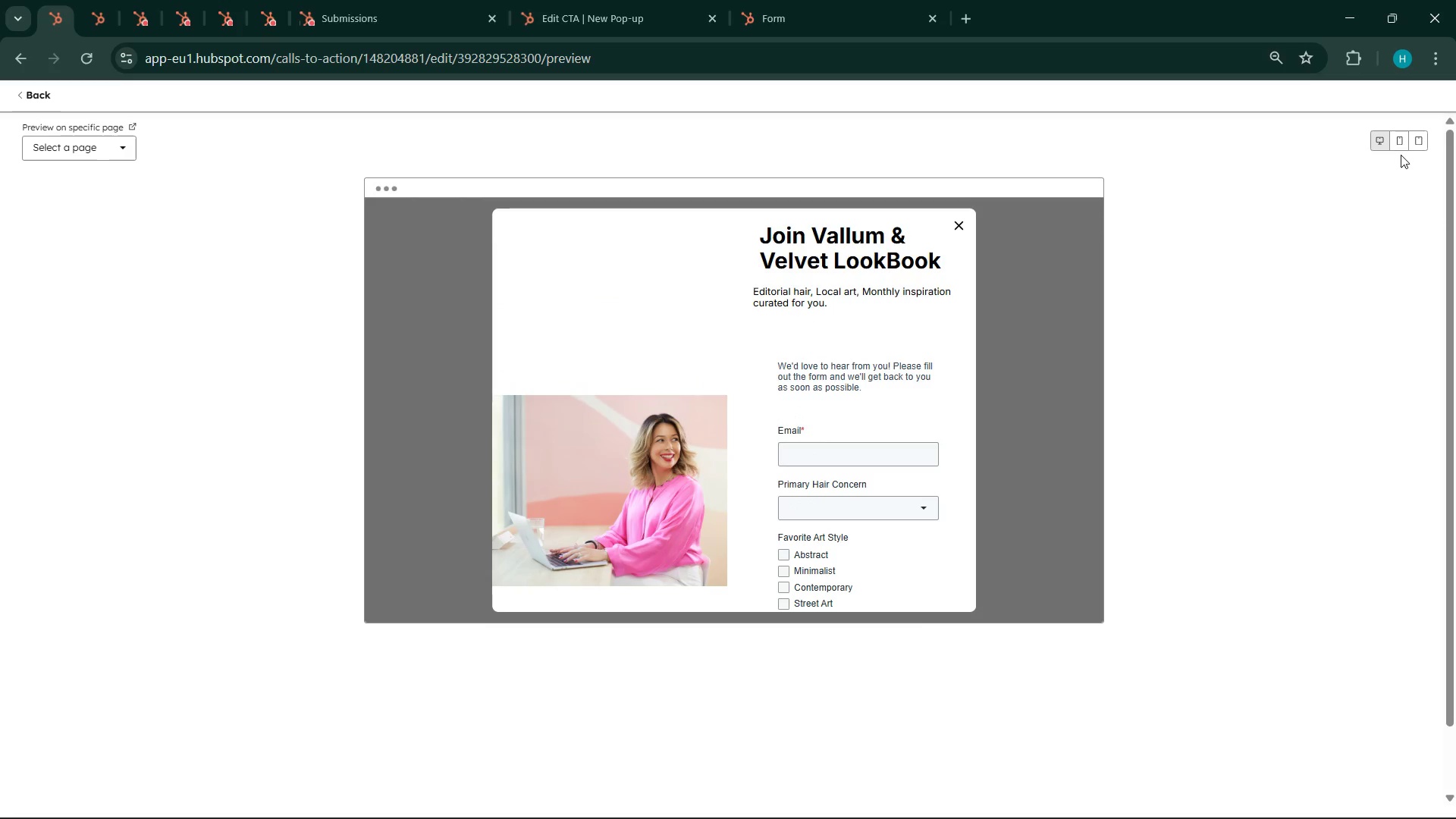 
left_click([1401, 133])
 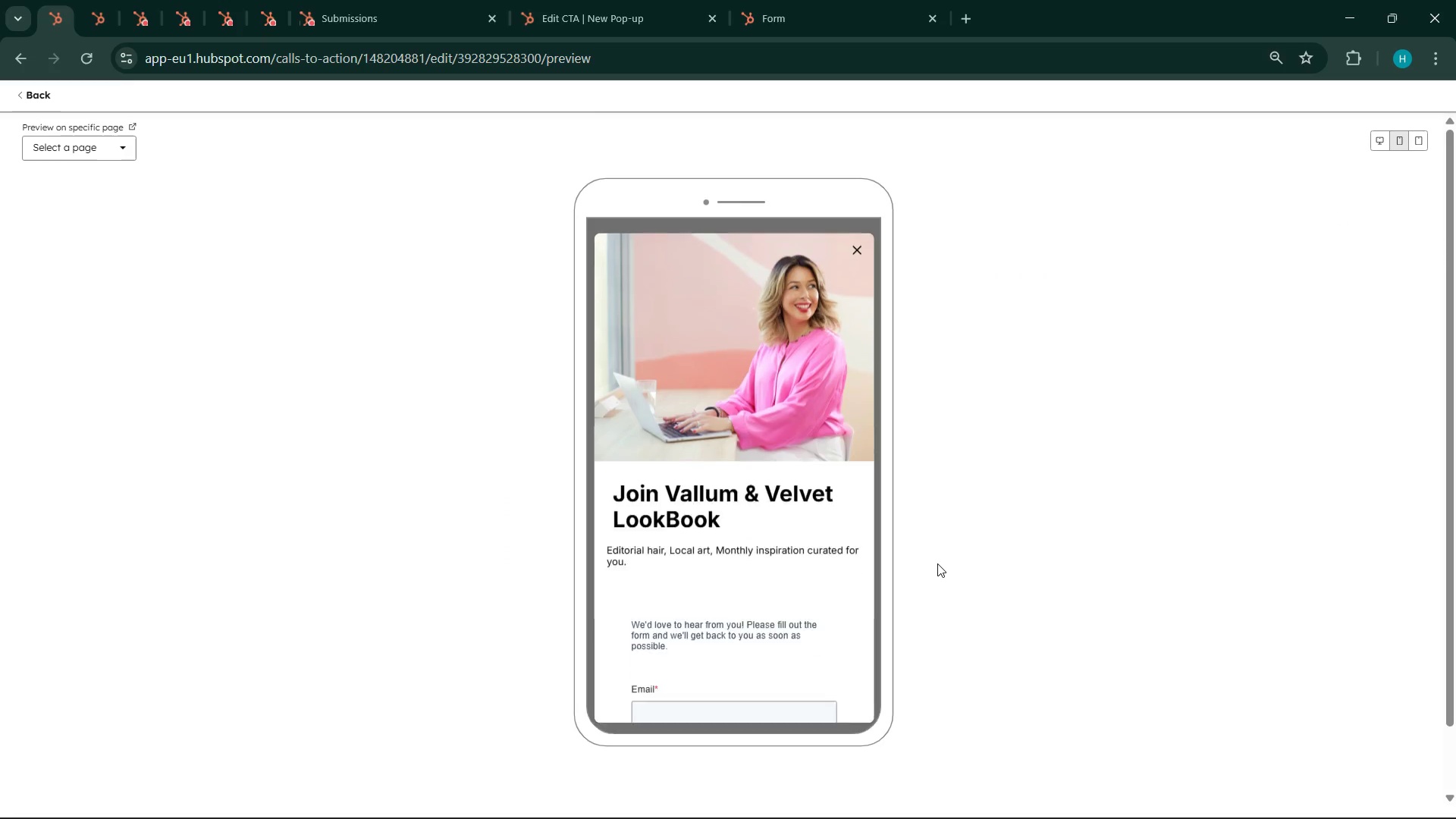 
scroll: coordinate [726, 623], scroll_direction: down, amount: 5.0
 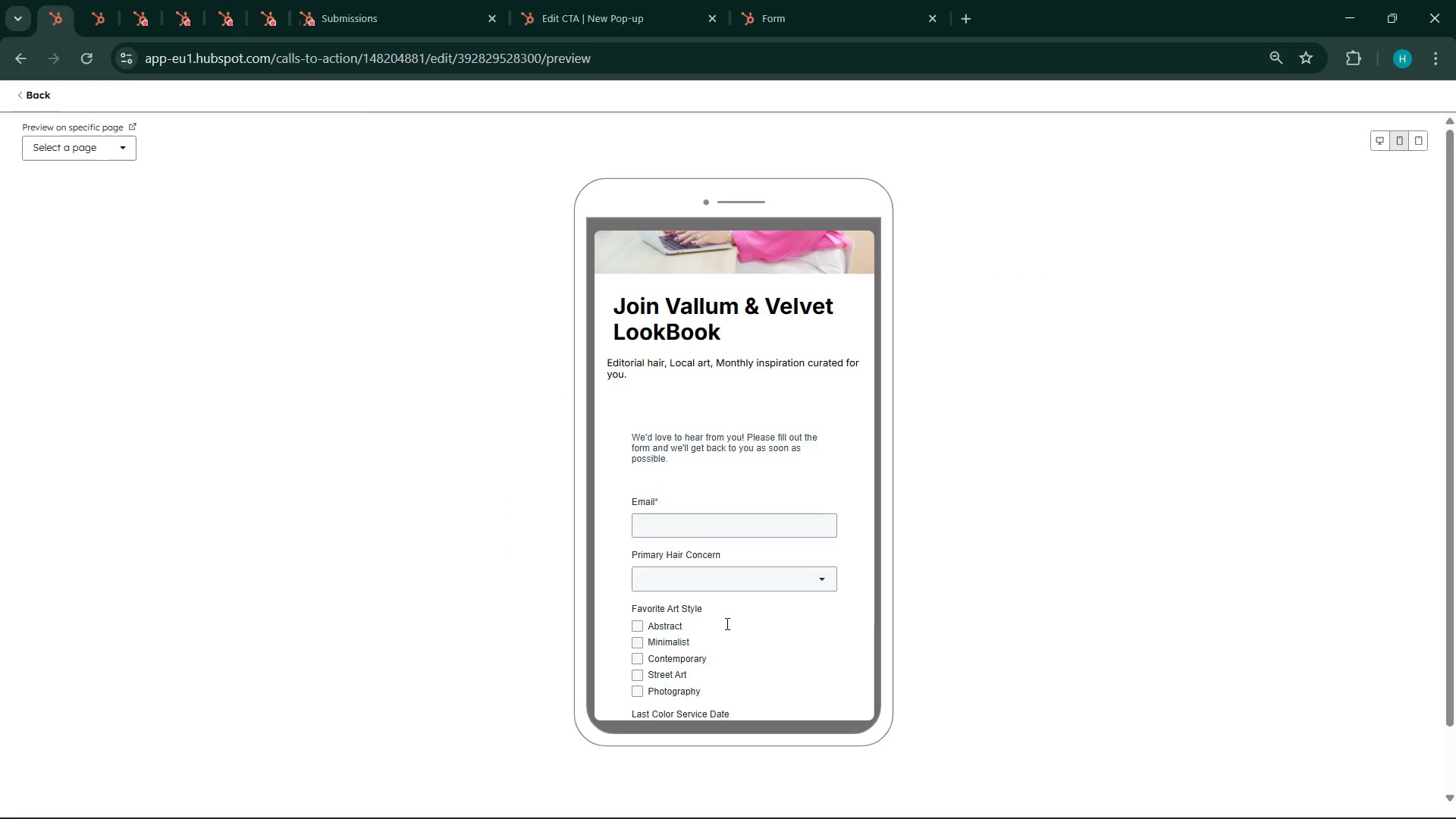 
scroll: coordinate [726, 623], scroll_direction: up, amount: 8.0
 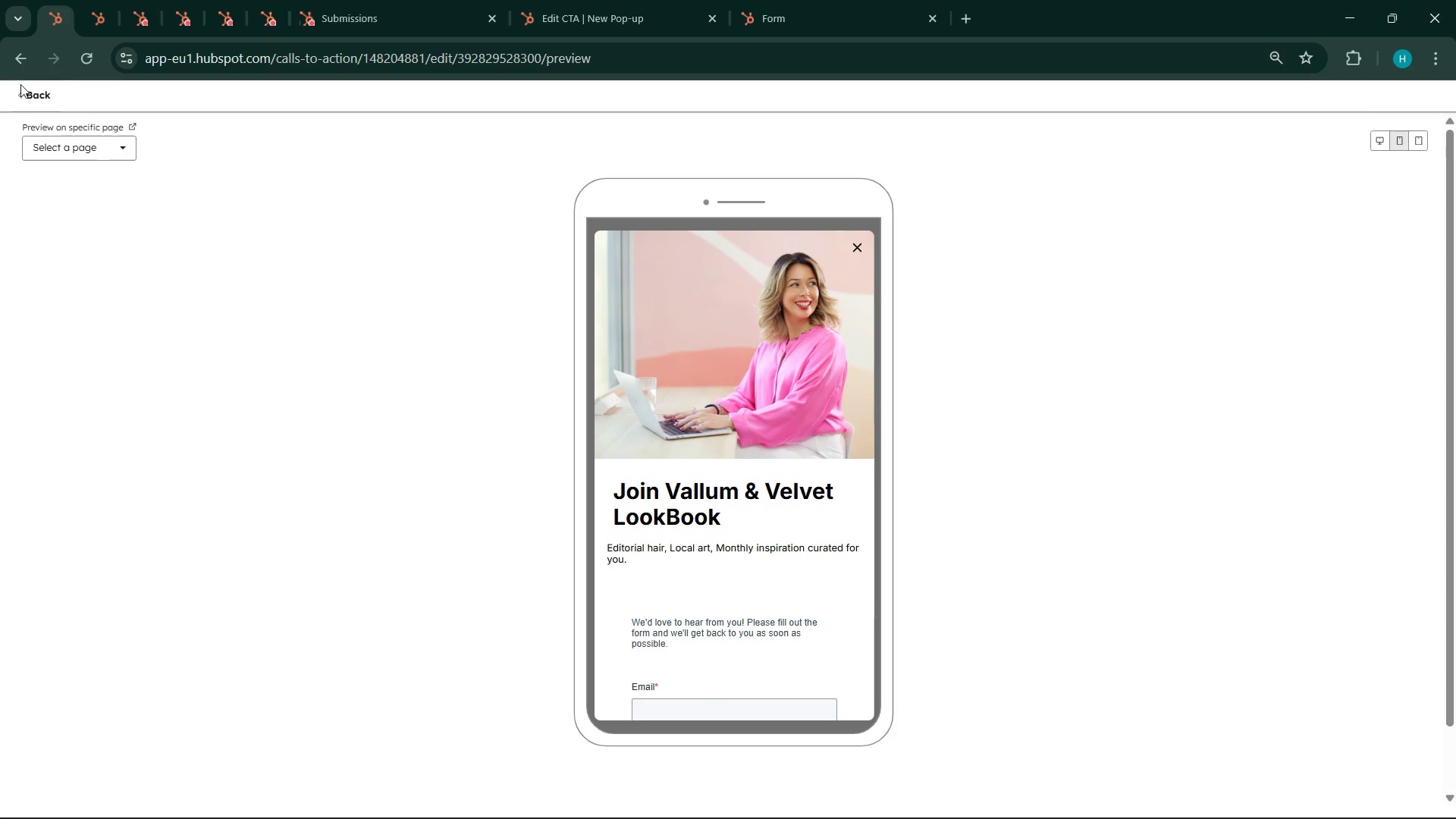 
left_click([17, 91])
 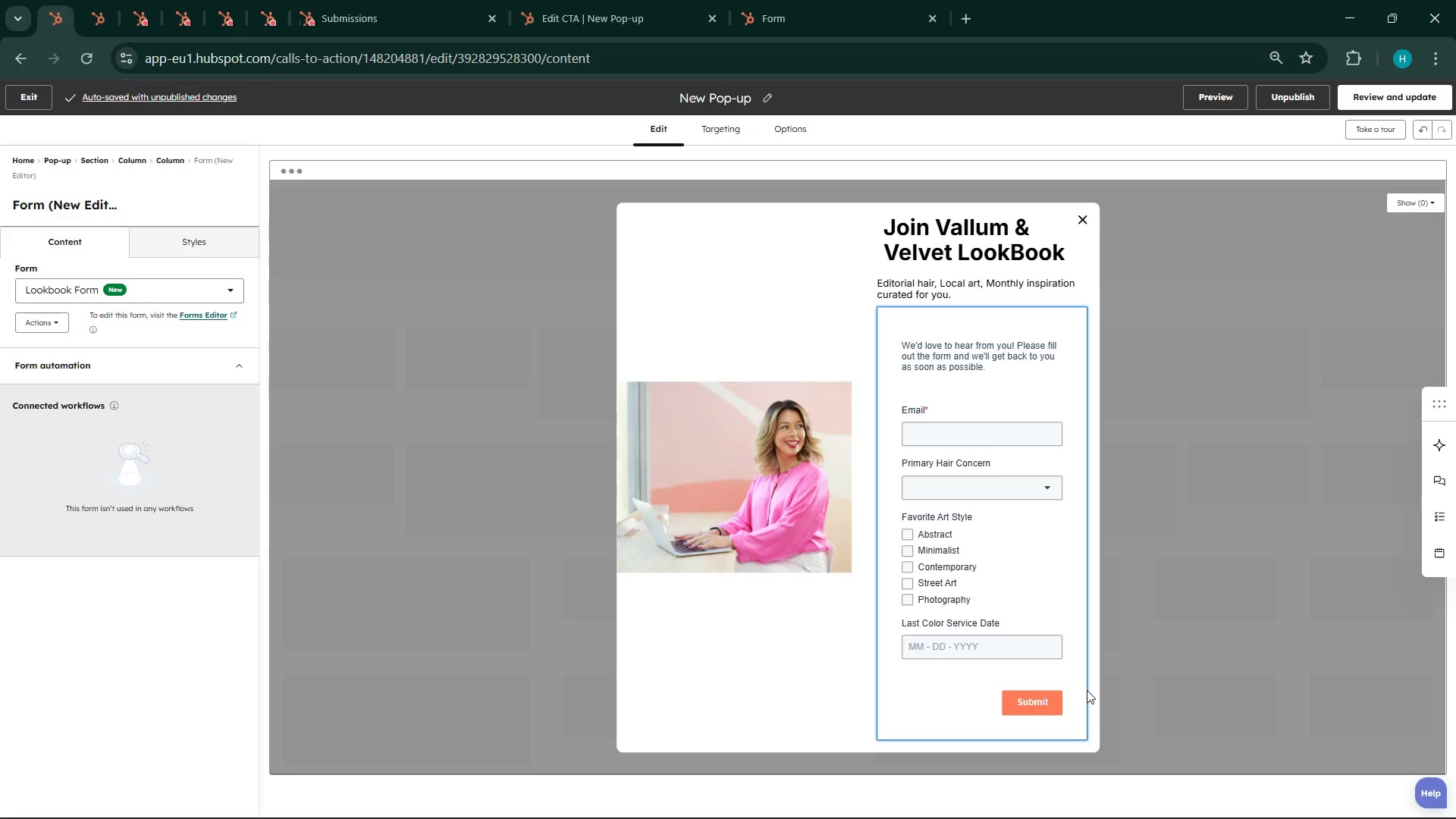 
wait(24.06)
 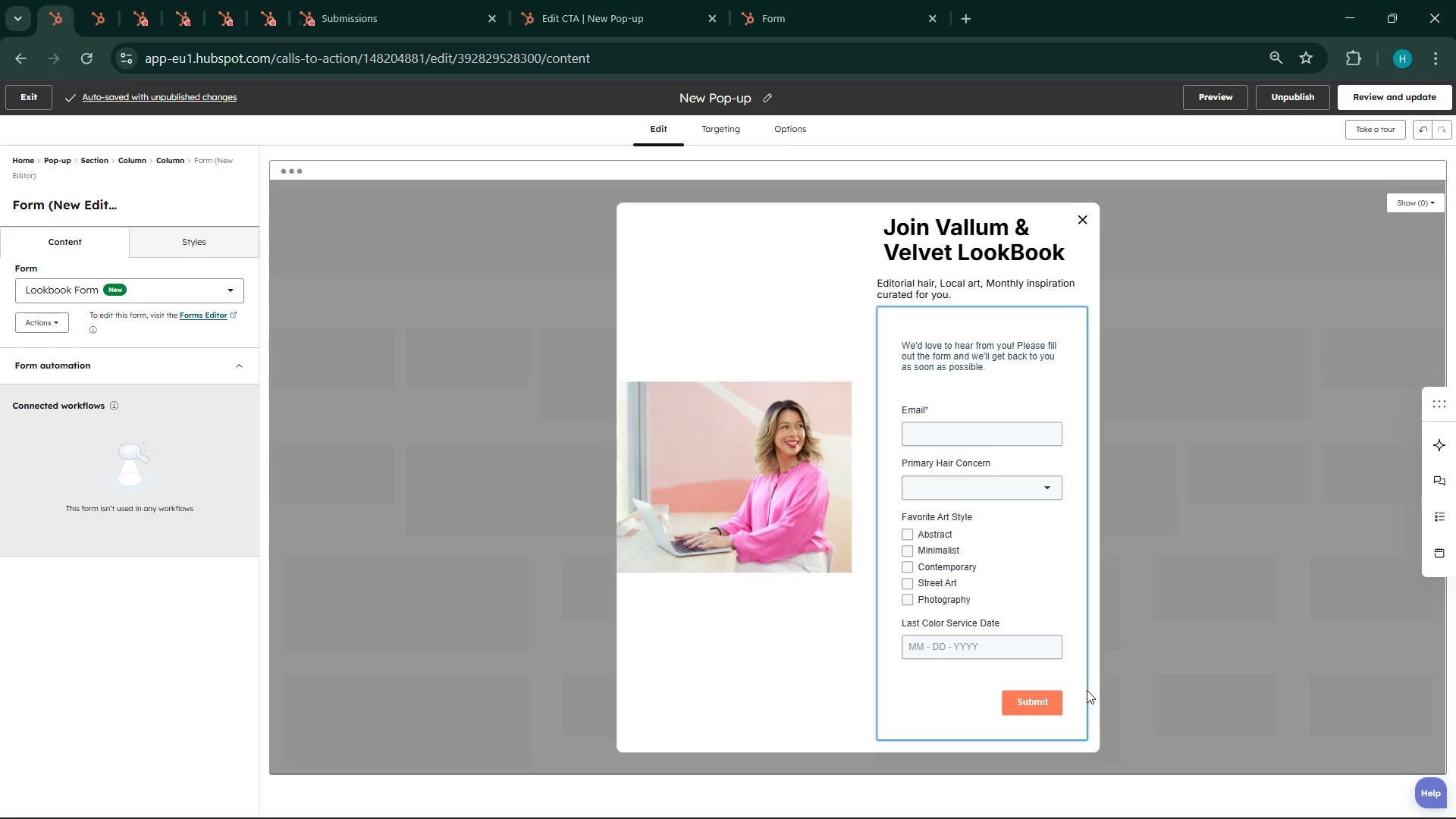 
left_click([989, 431])
 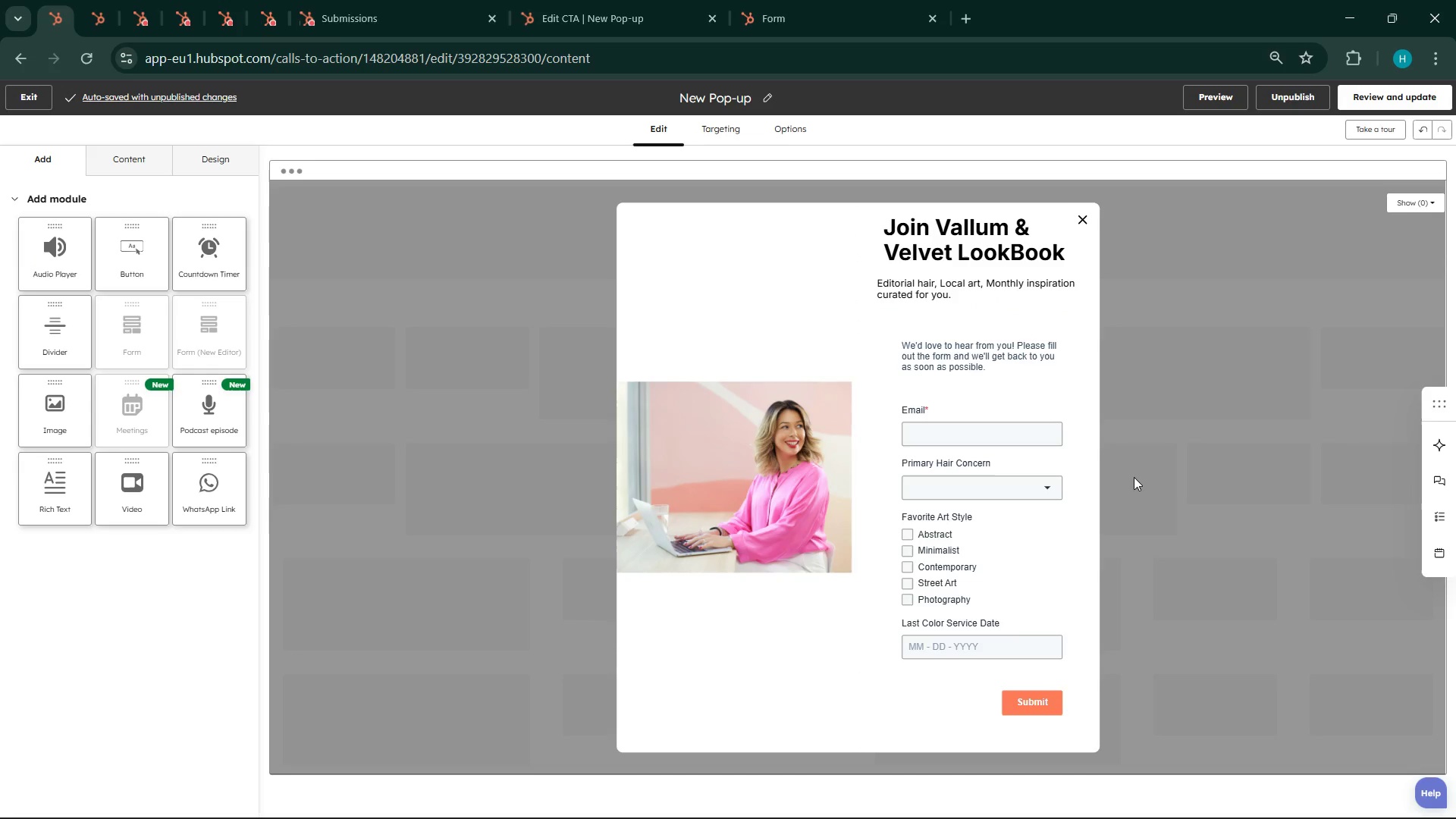 
left_click([1134, 477])
 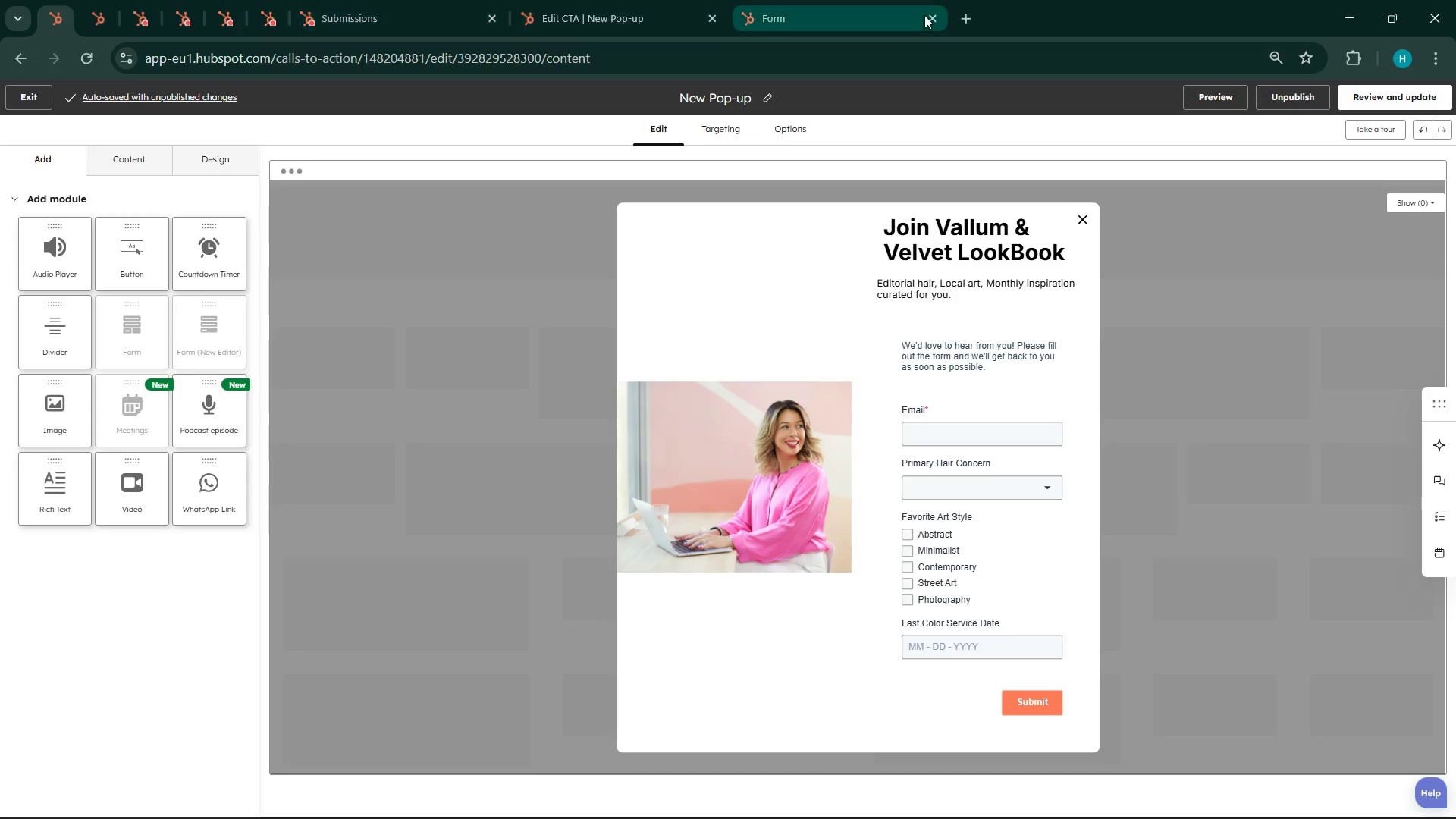 
left_click([879, 0])
 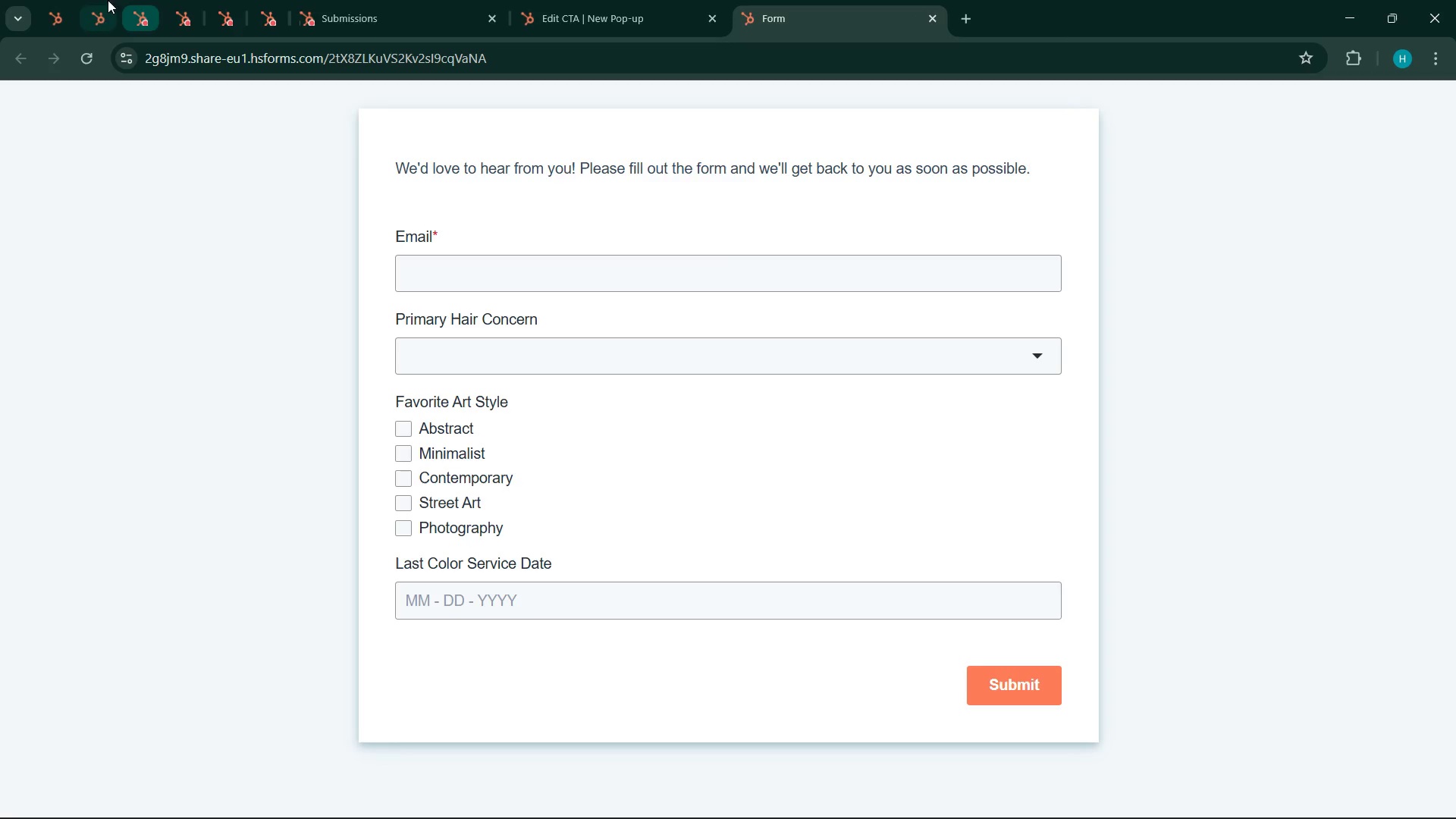 
left_click([57, 0])
 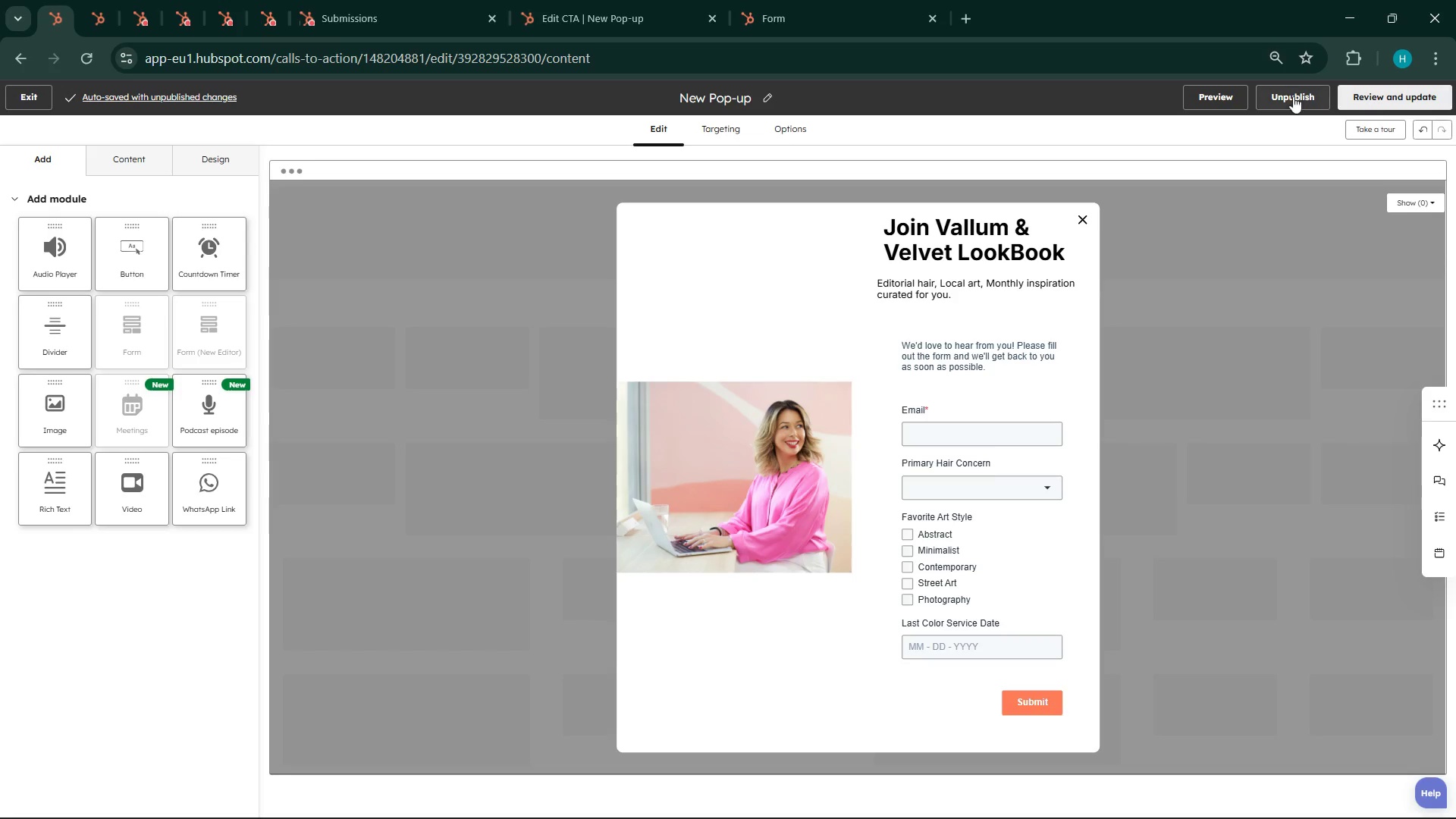 
left_click([1214, 90])
 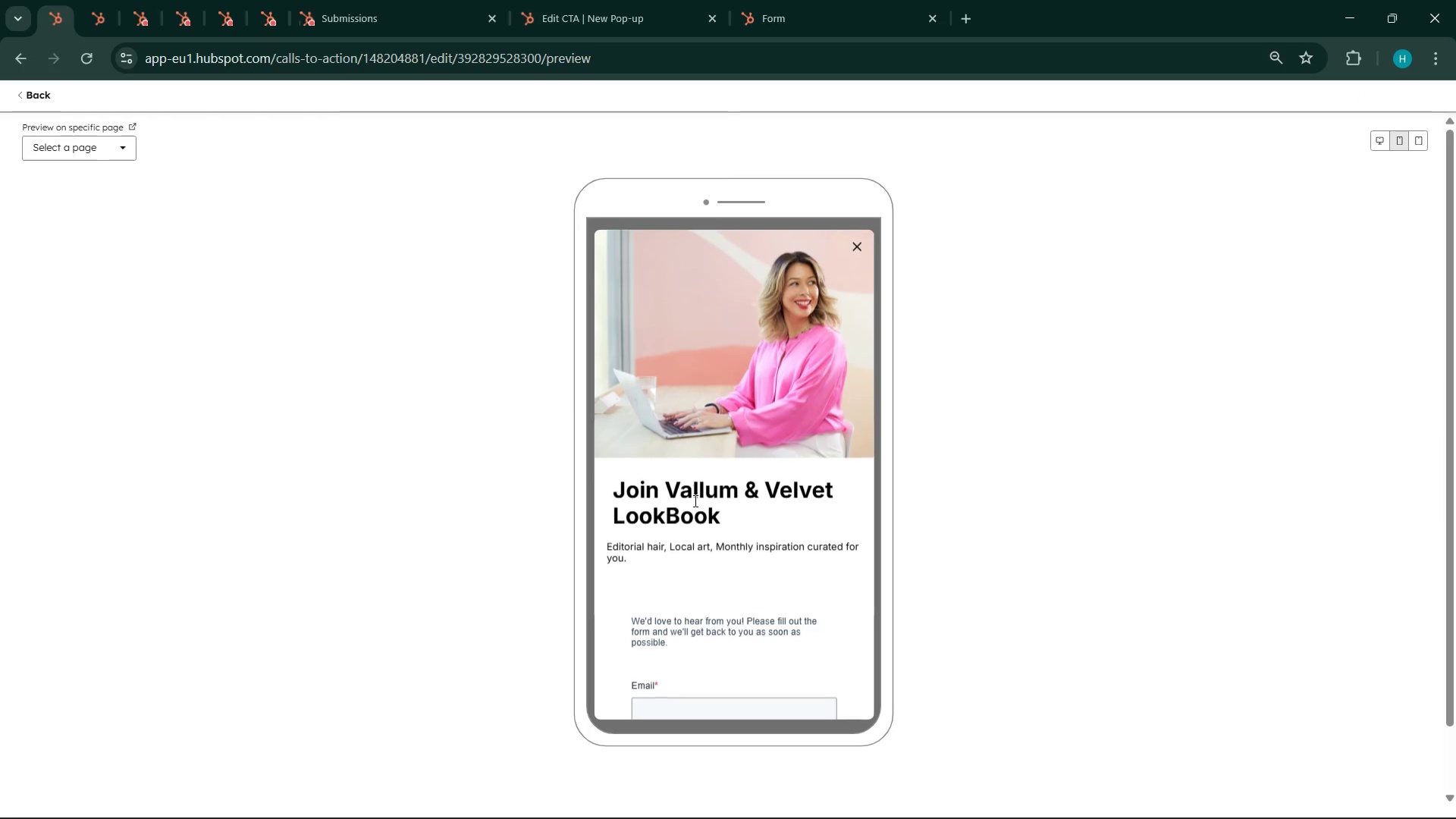 
left_click_drag(start_coordinate=[713, 697], to_coordinate=[713, 703])
 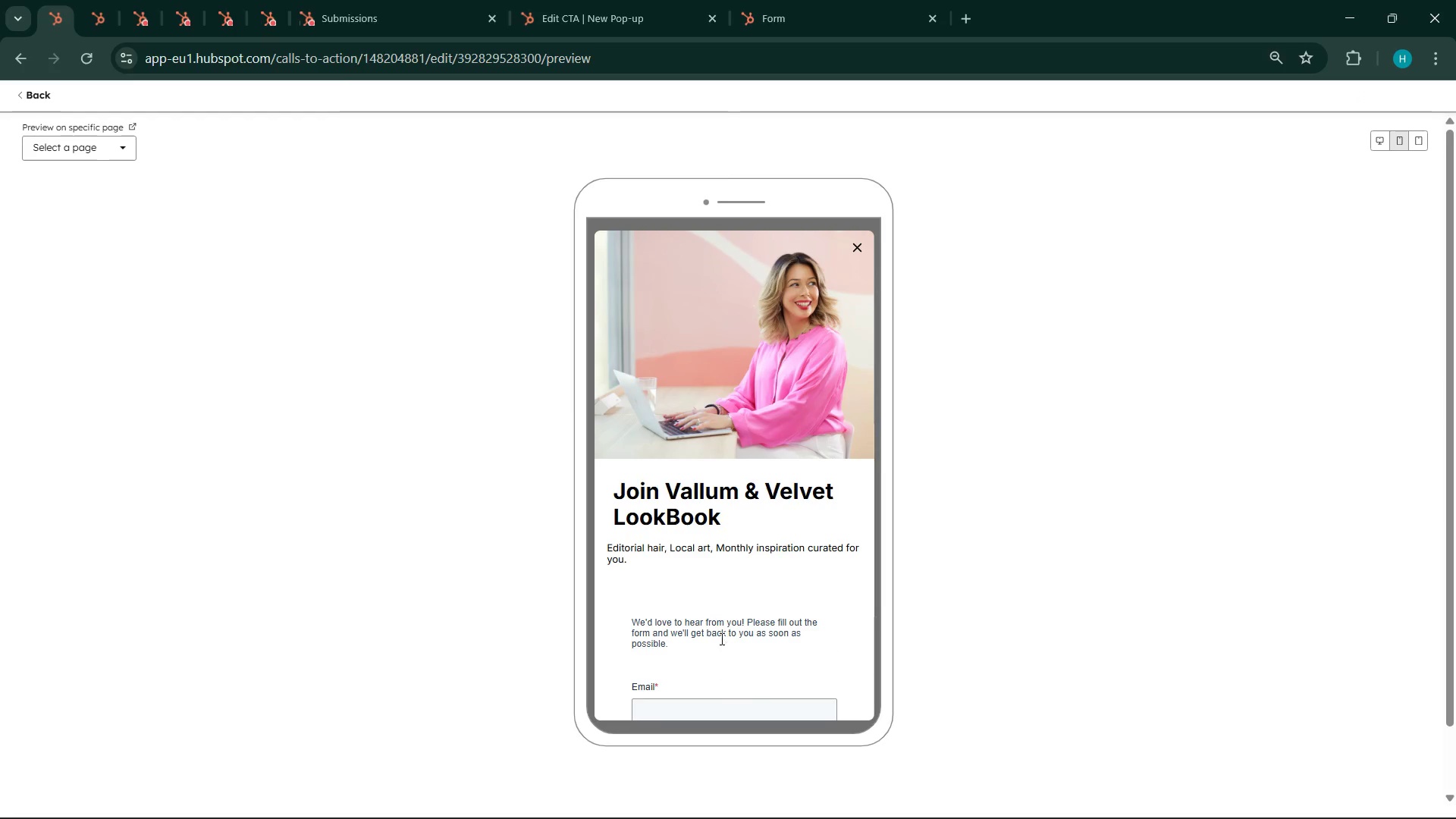 
scroll: coordinate [720, 639], scroll_direction: down, amount: 2.0
 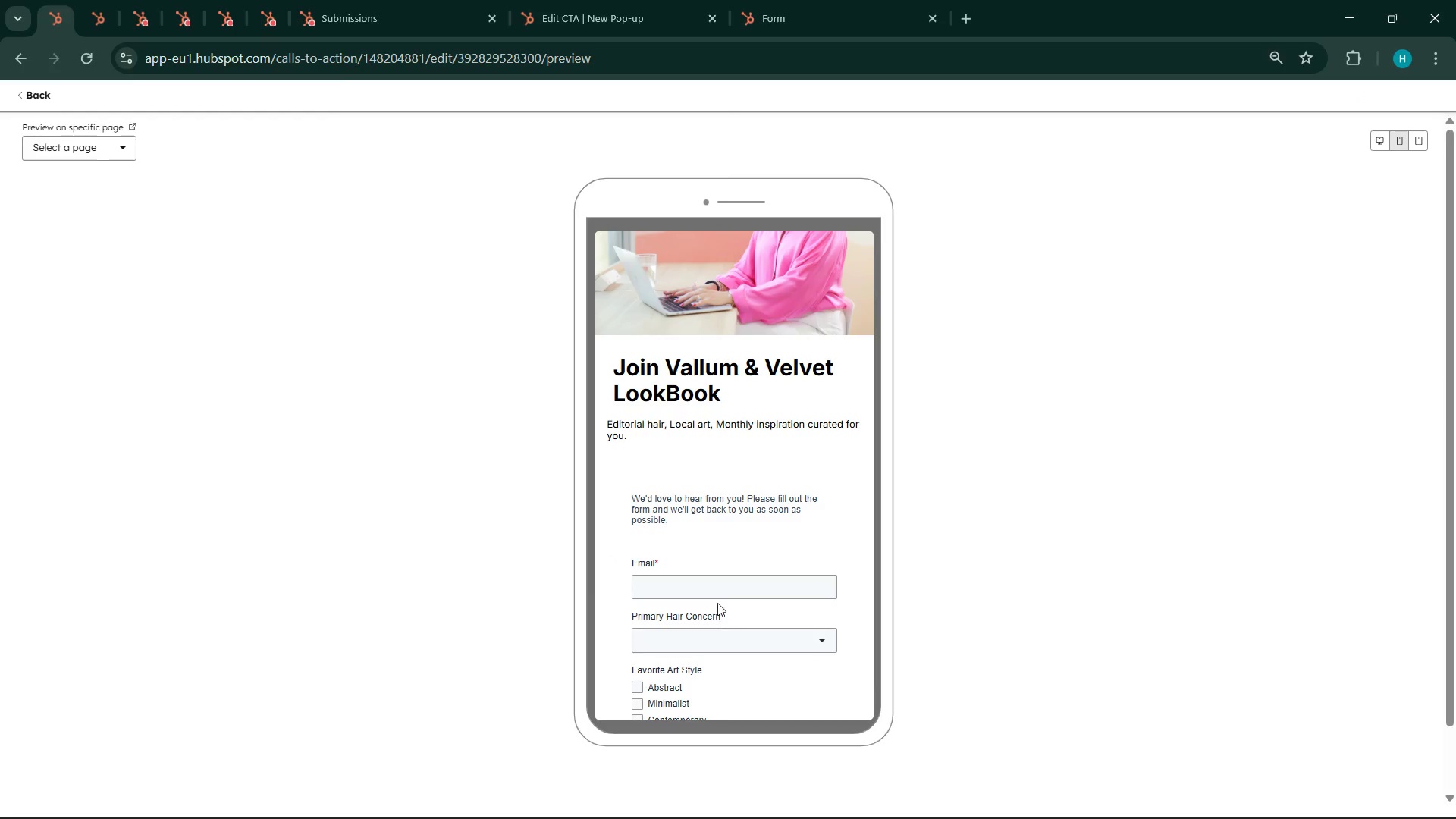 
left_click([713, 584])
 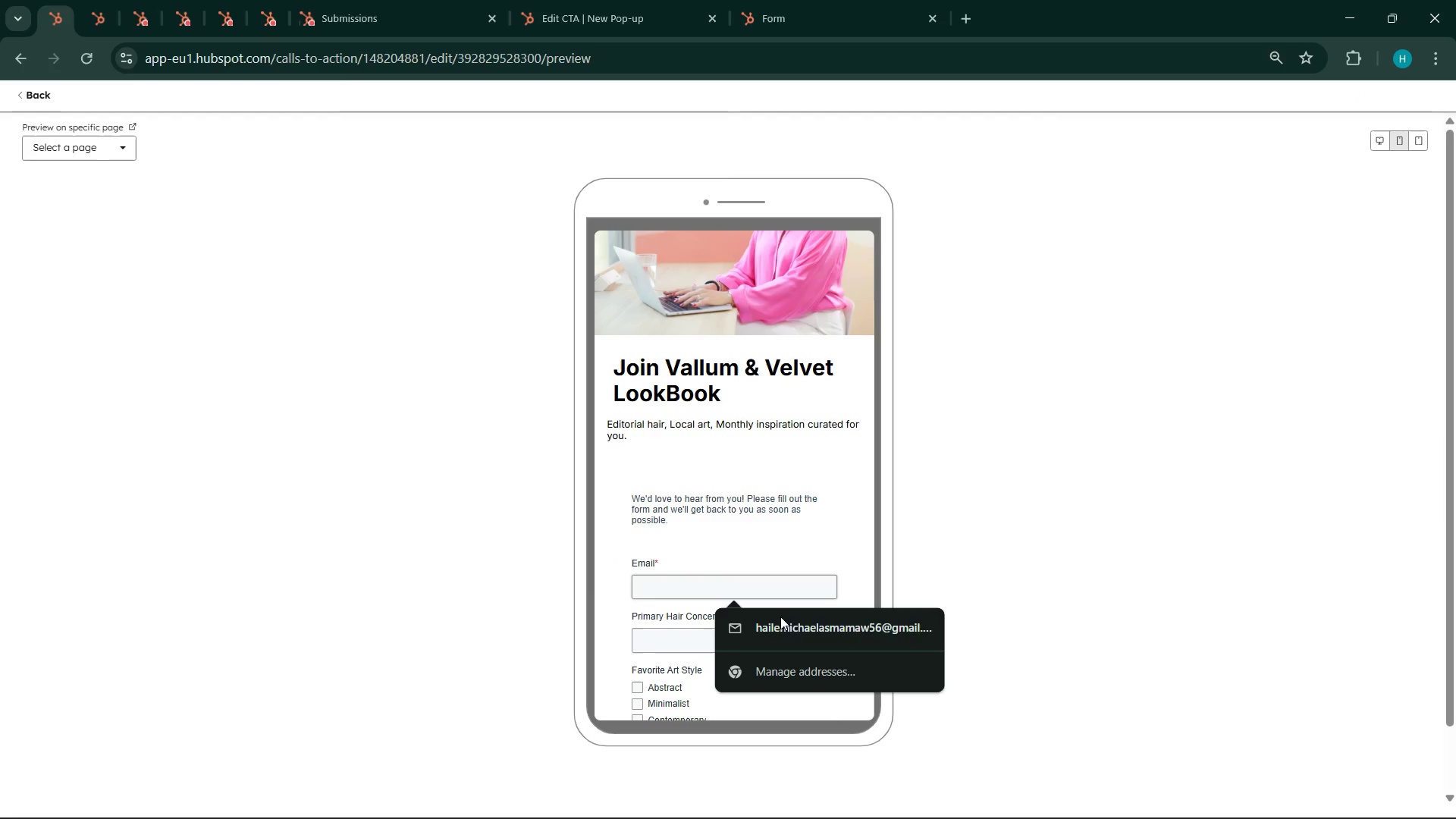 
left_click([798, 631])
 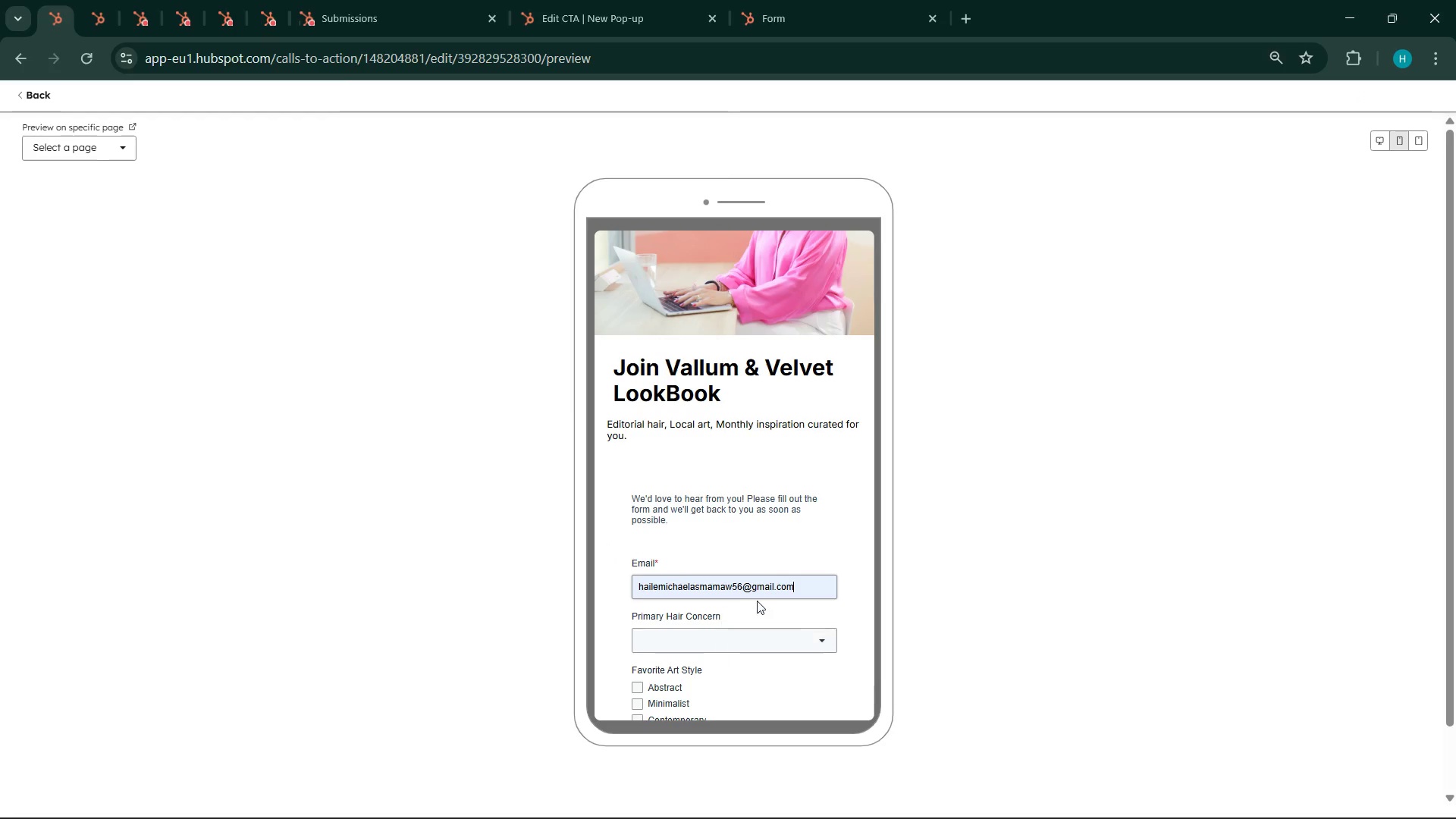 
scroll: coordinate [757, 601], scroll_direction: down, amount: 2.0
 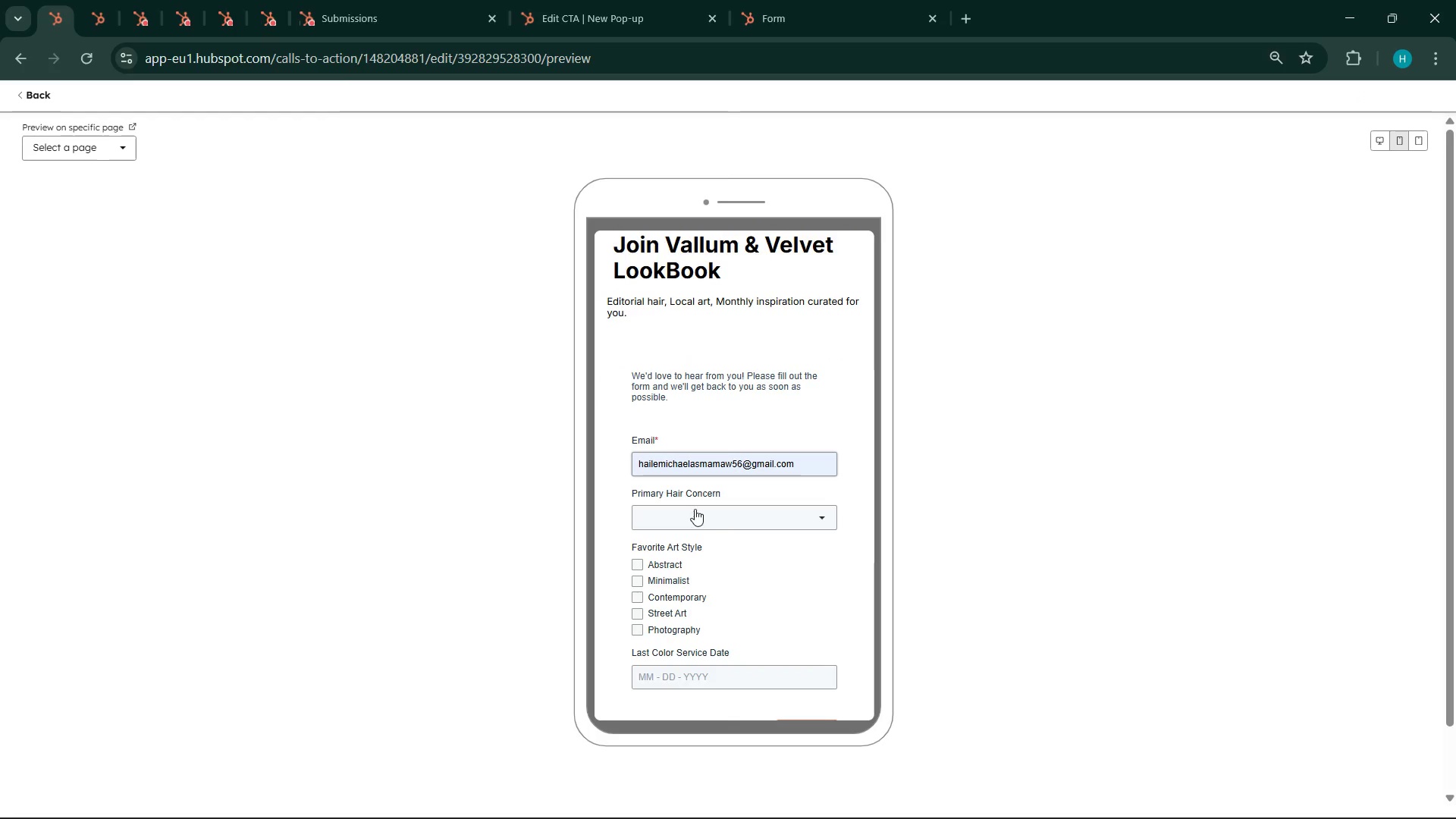 
left_click([693, 507])
 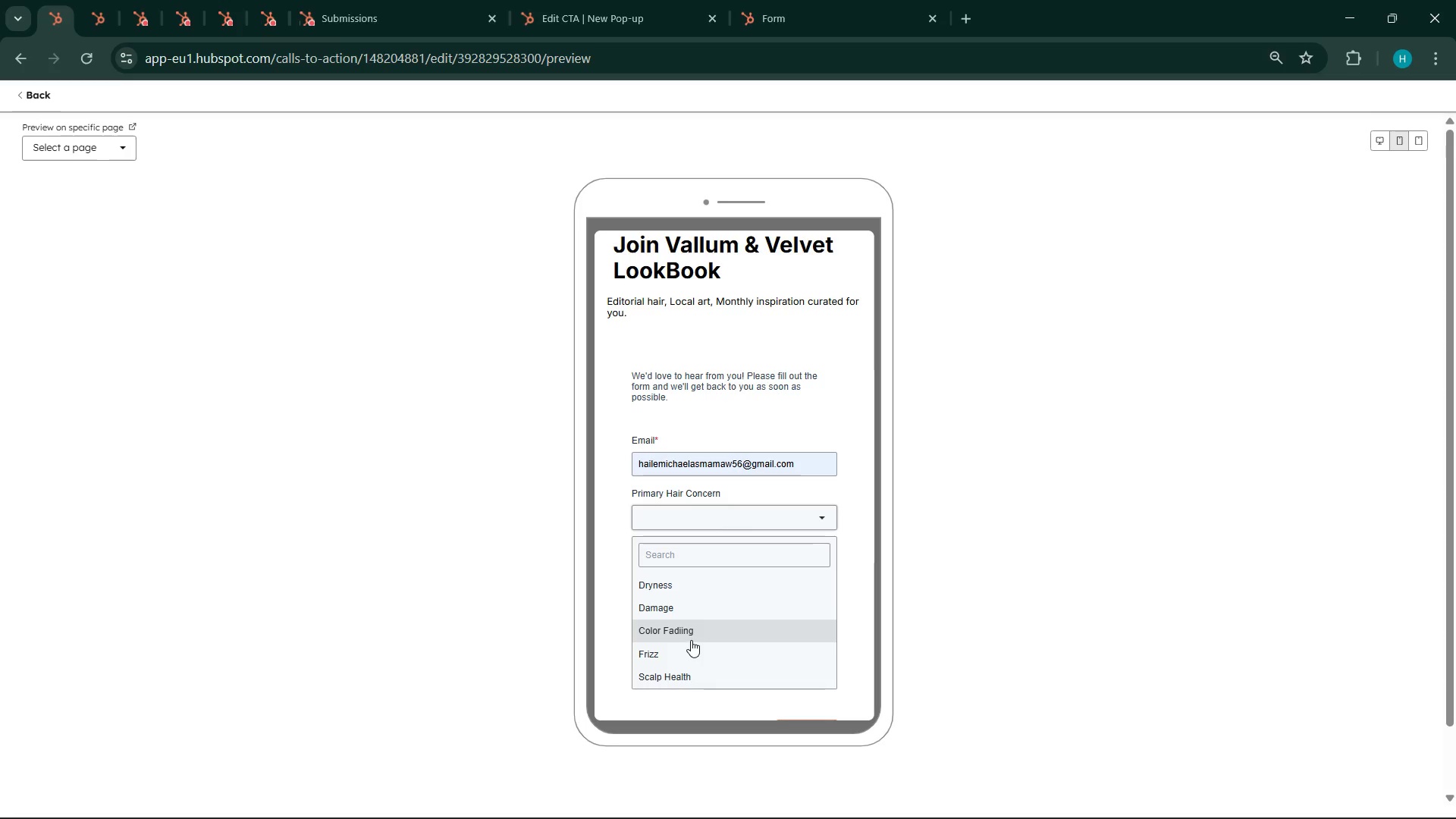 
left_click([687, 648])
 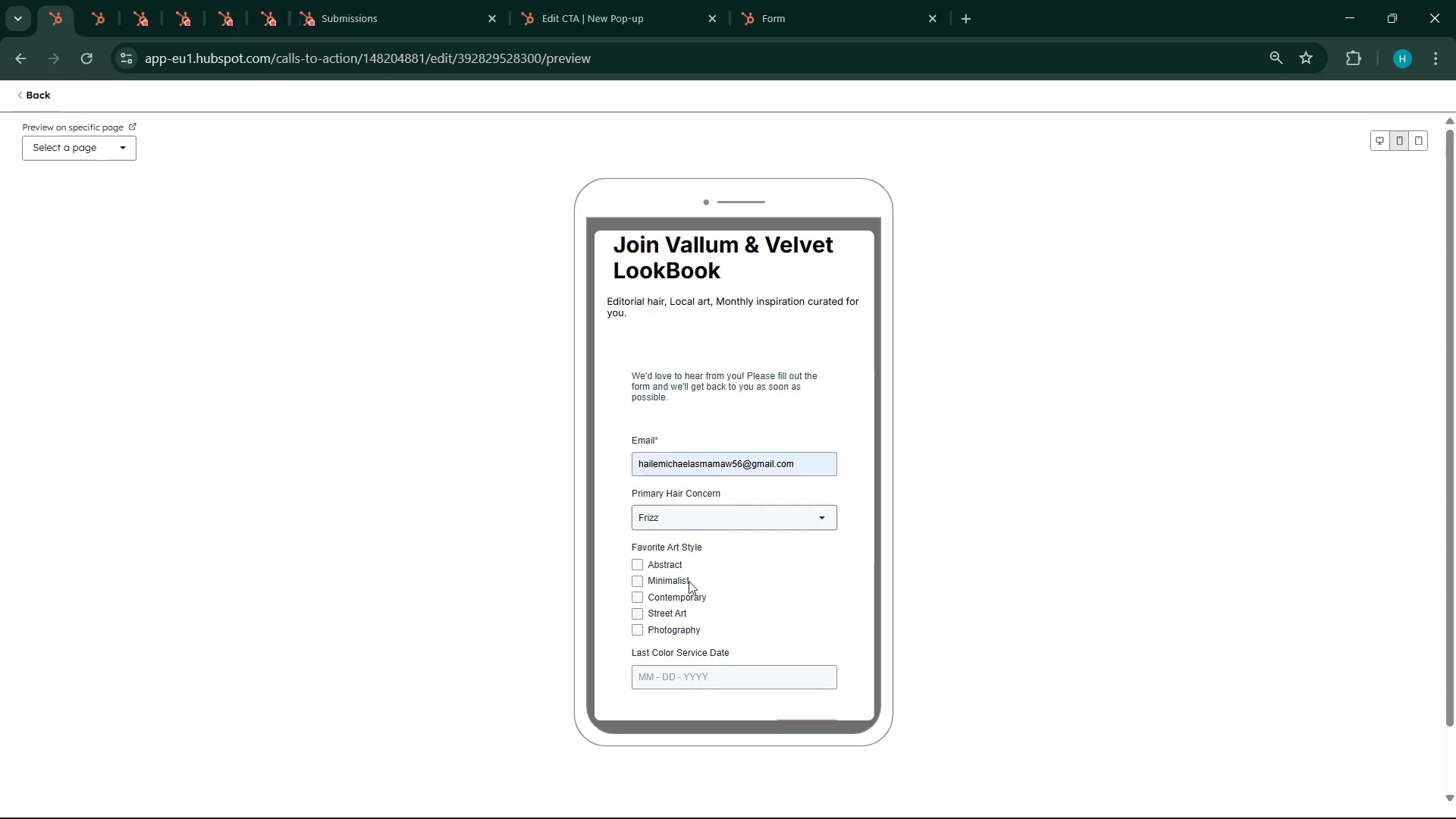 
scroll: coordinate [690, 578], scroll_direction: down, amount: 2.0
 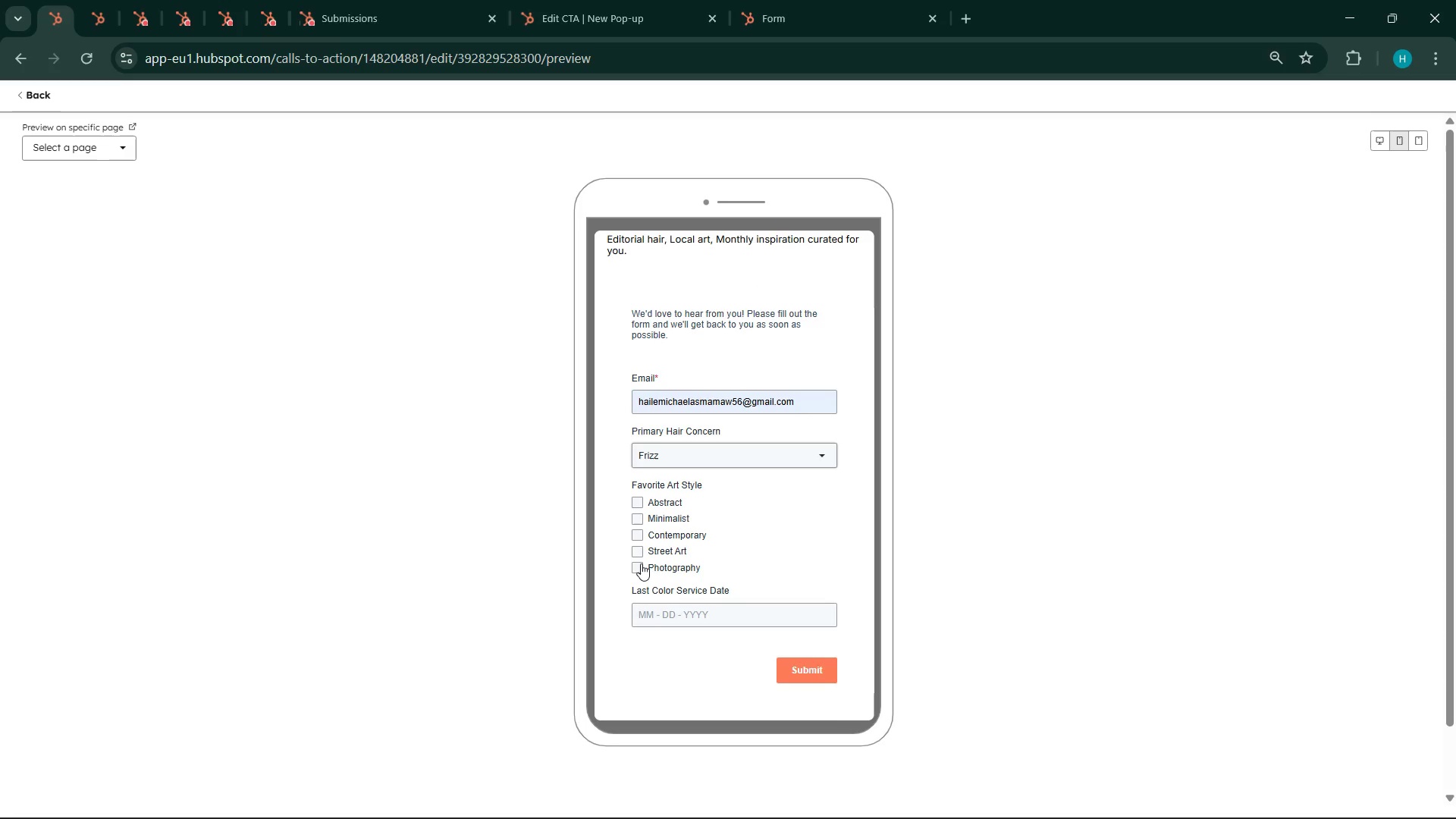 
left_click([640, 551])
 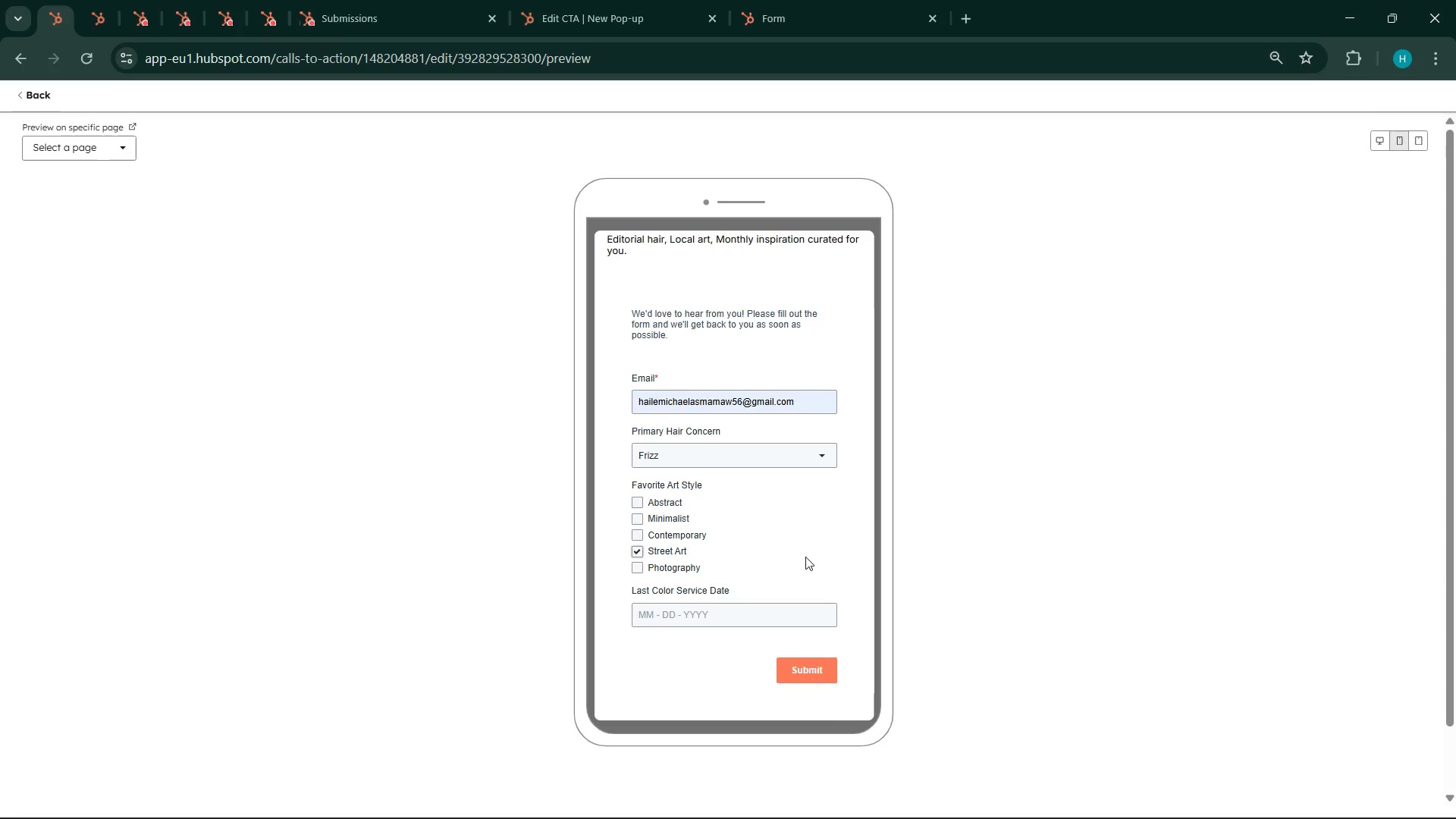 
scroll: coordinate [816, 556], scroll_direction: down, amount: 2.0
 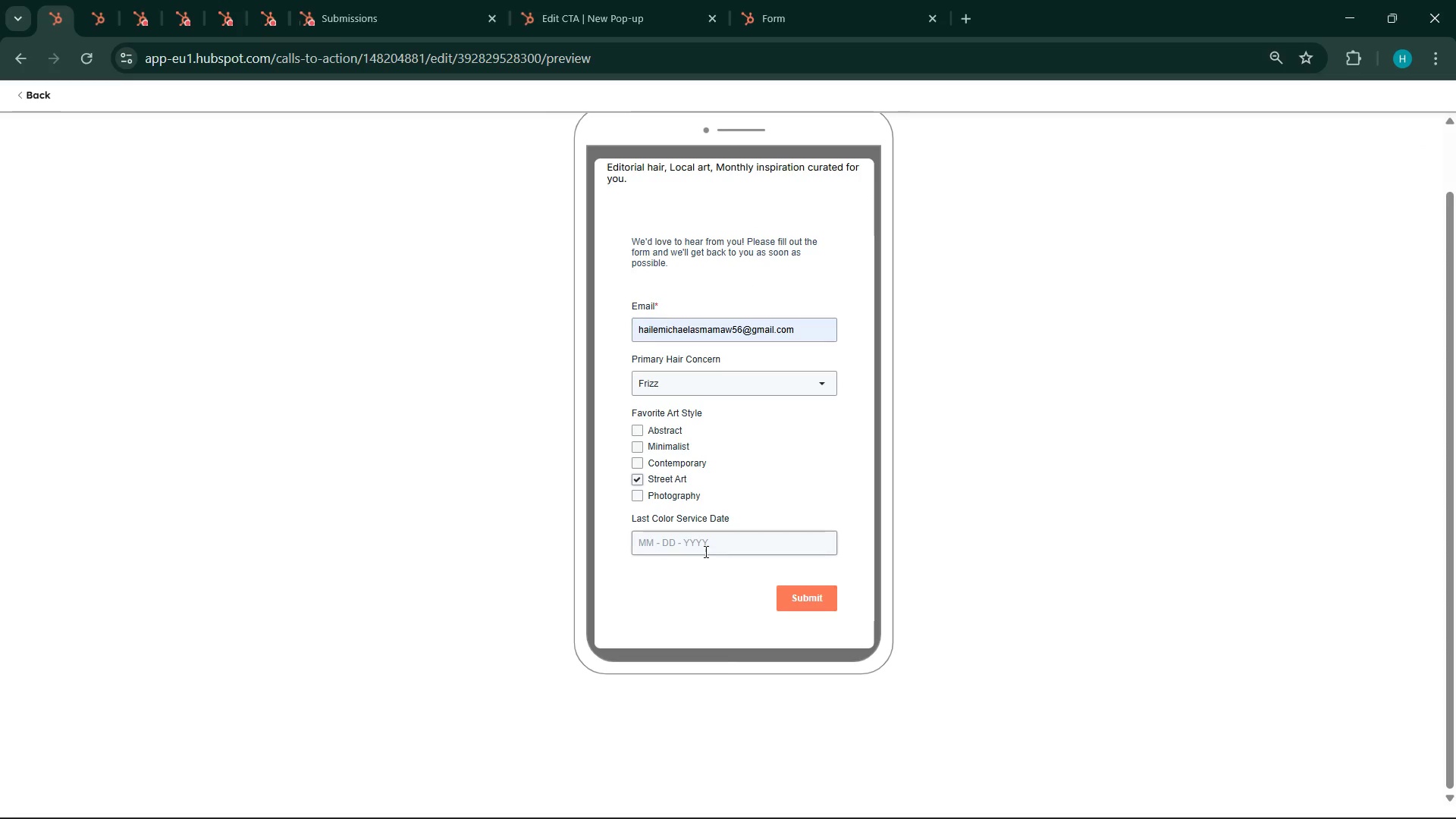 
left_click([692, 541])
 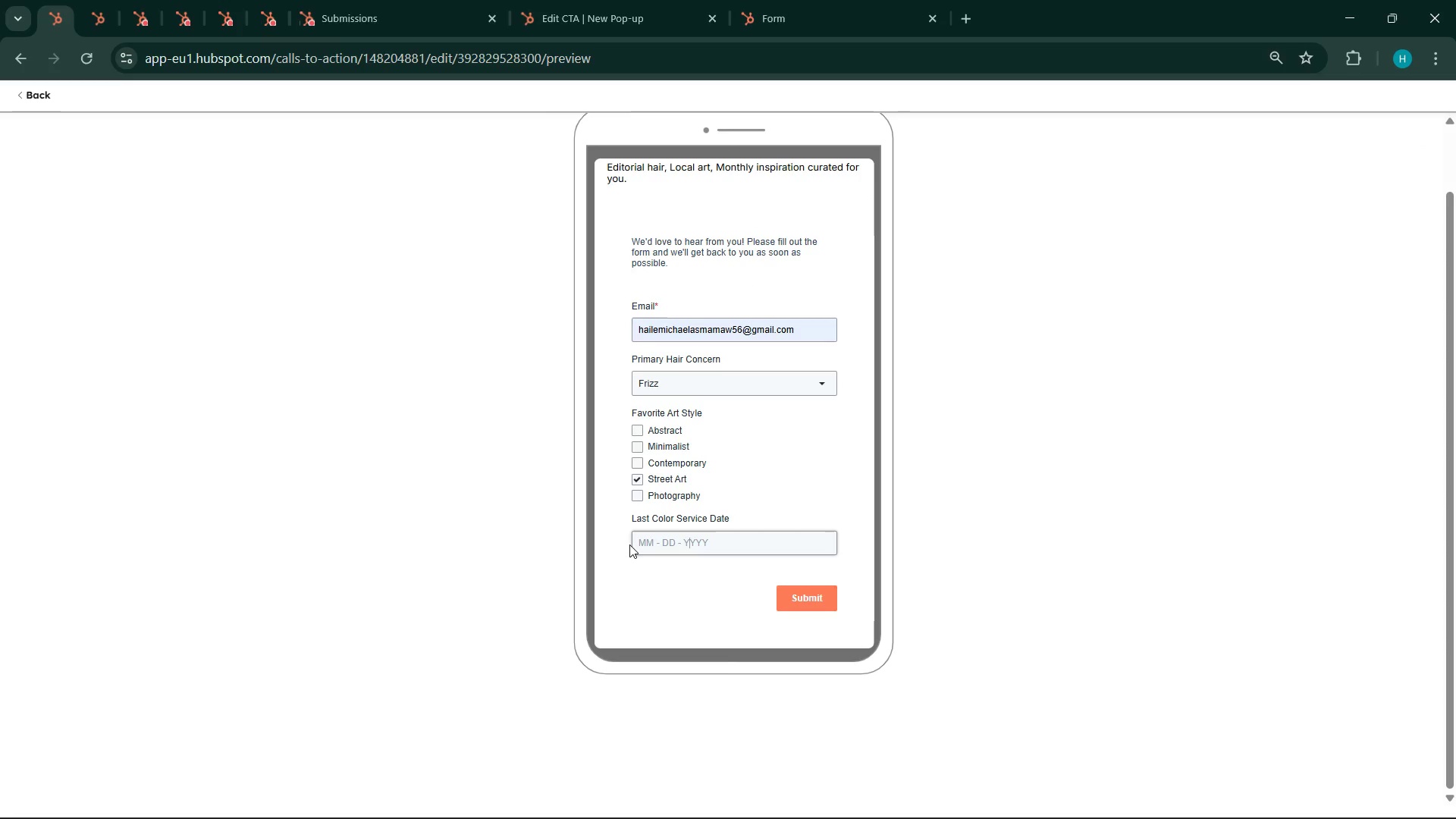 
left_click([654, 539])
 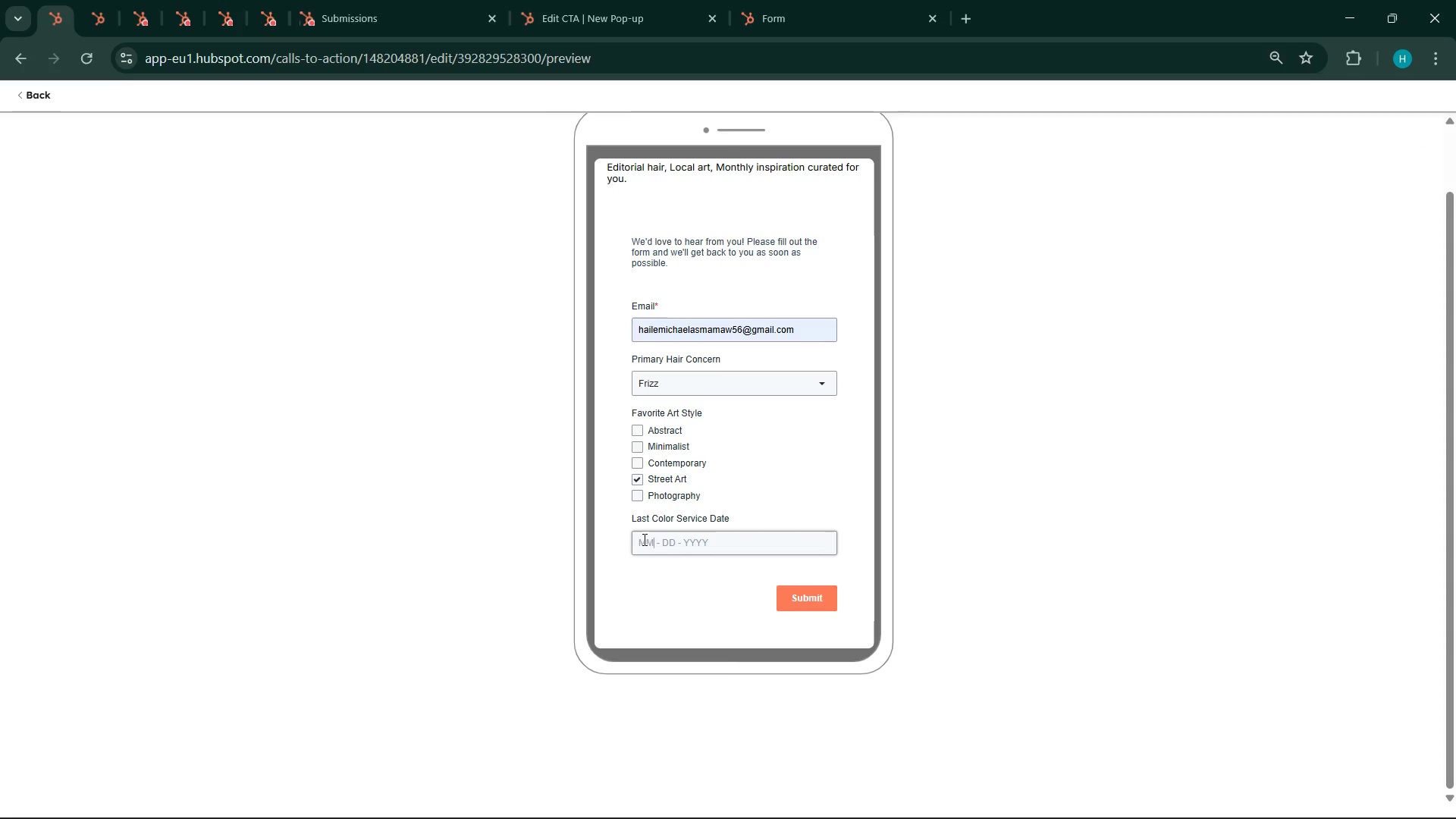 
left_click([642, 539])
 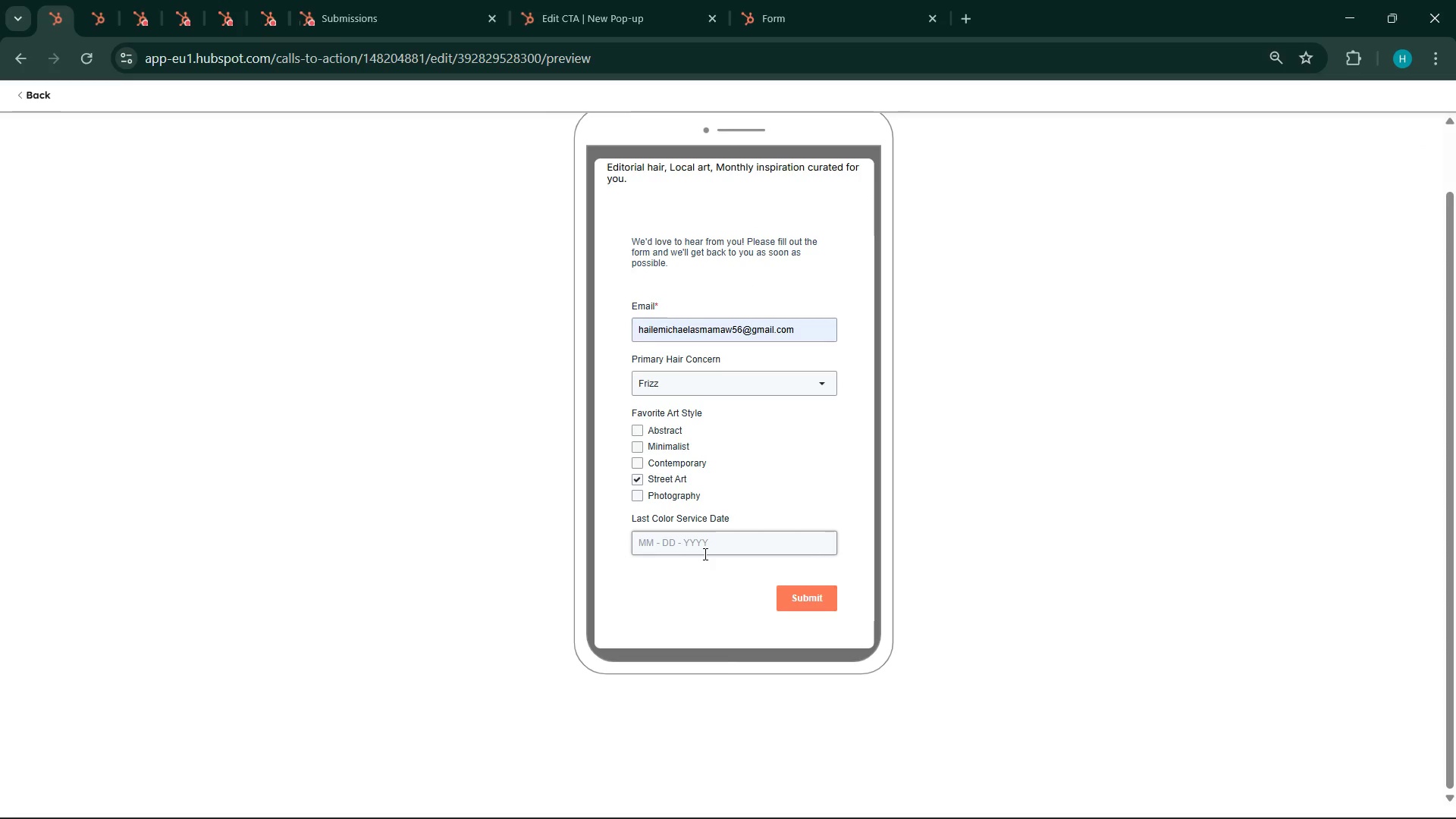 
type(12)
key(Backspace)
key(Backspace)
type(01)
 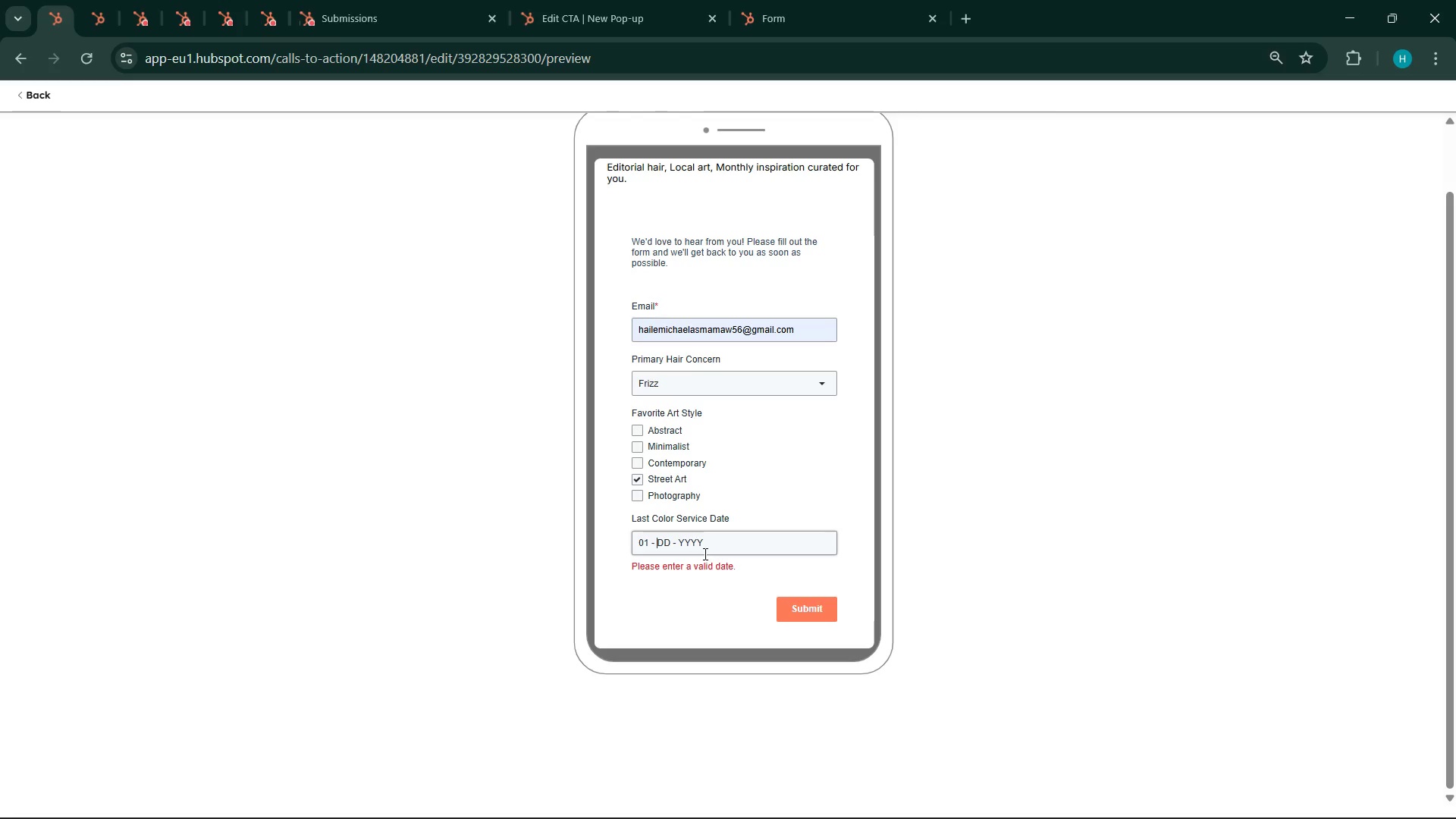 
type(222025)
 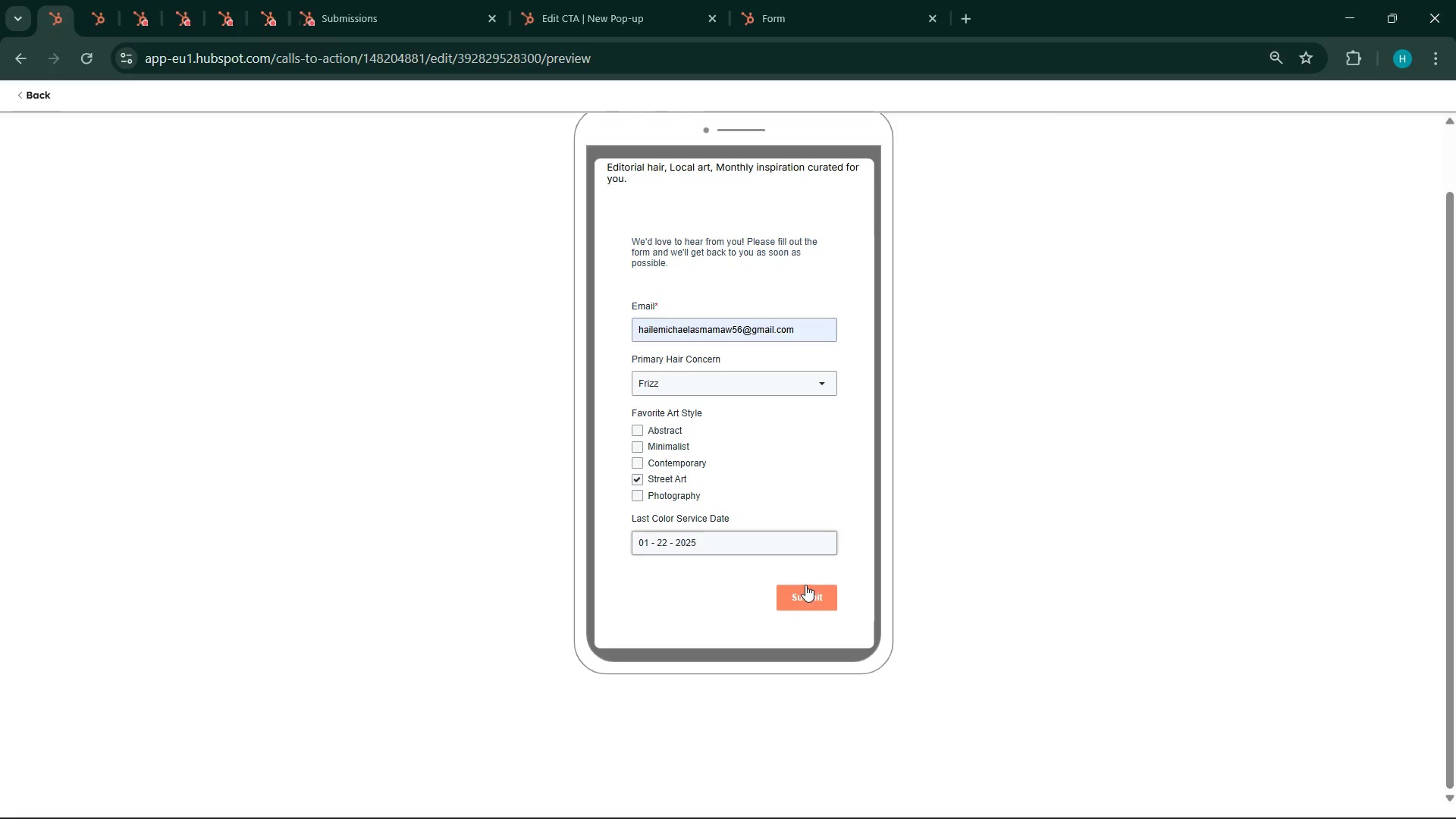 
left_click([804, 585])
 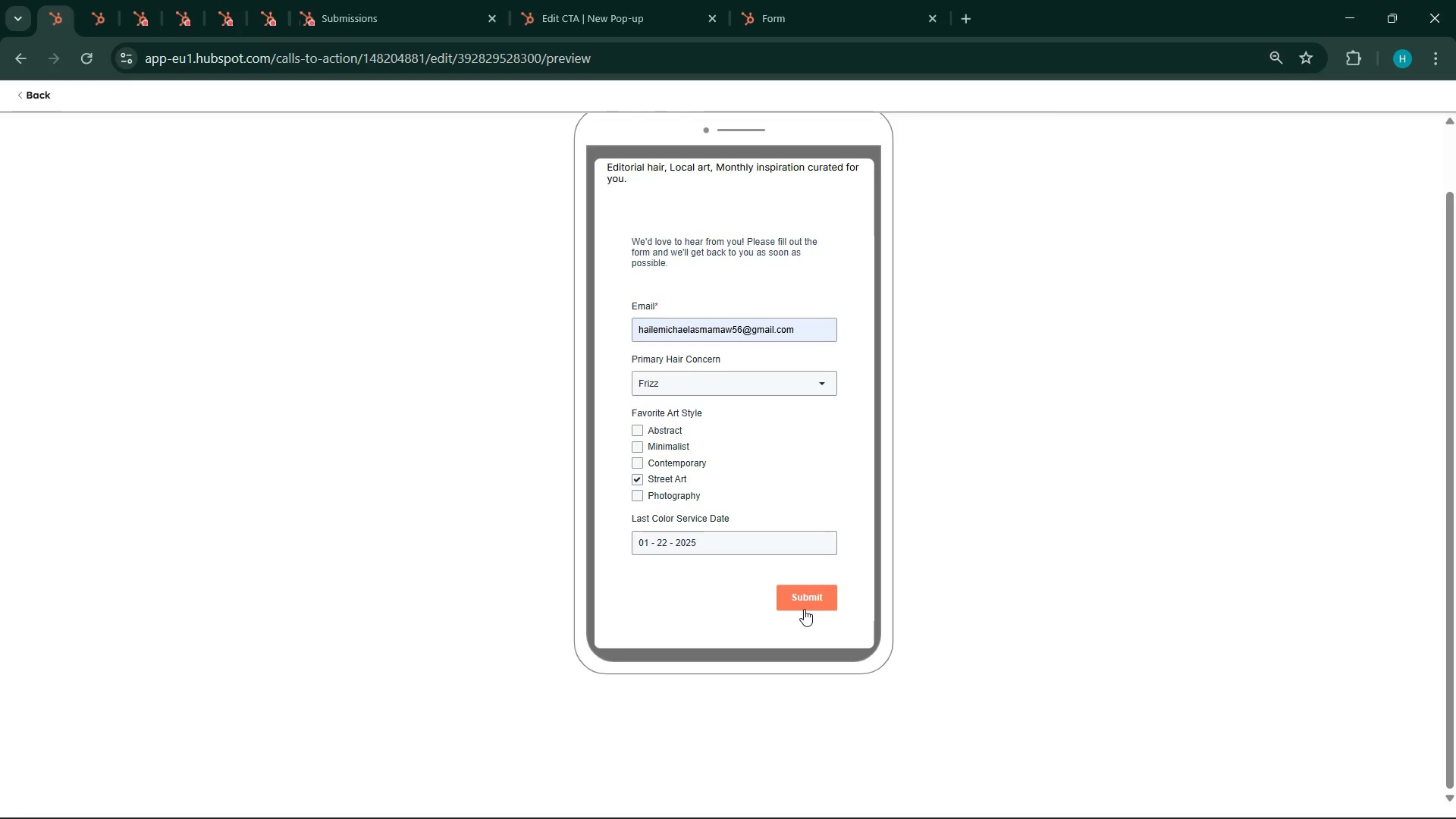 
left_click([826, 593])
 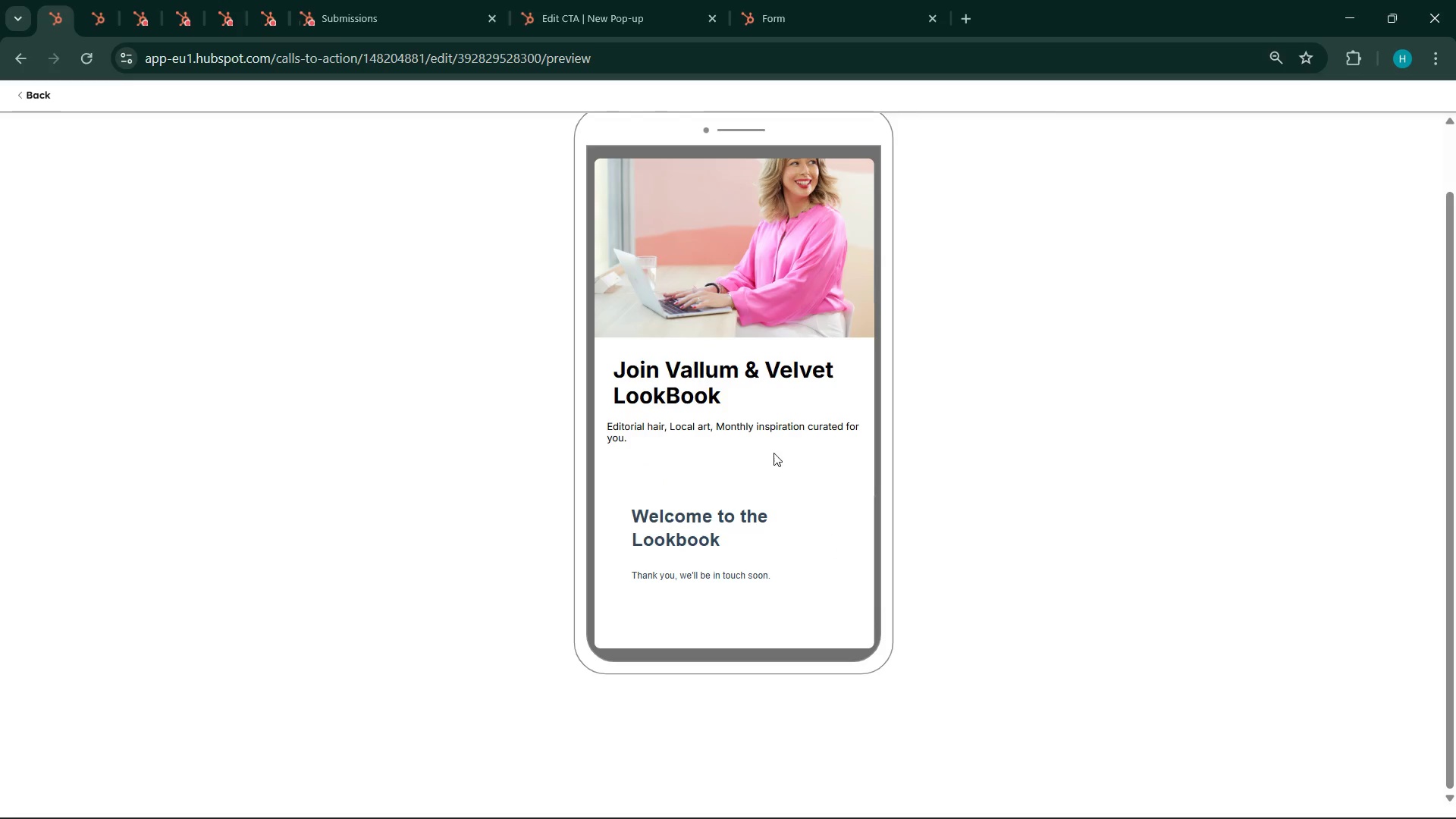 
scroll: coordinate [768, 369], scroll_direction: down, amount: 2.0
 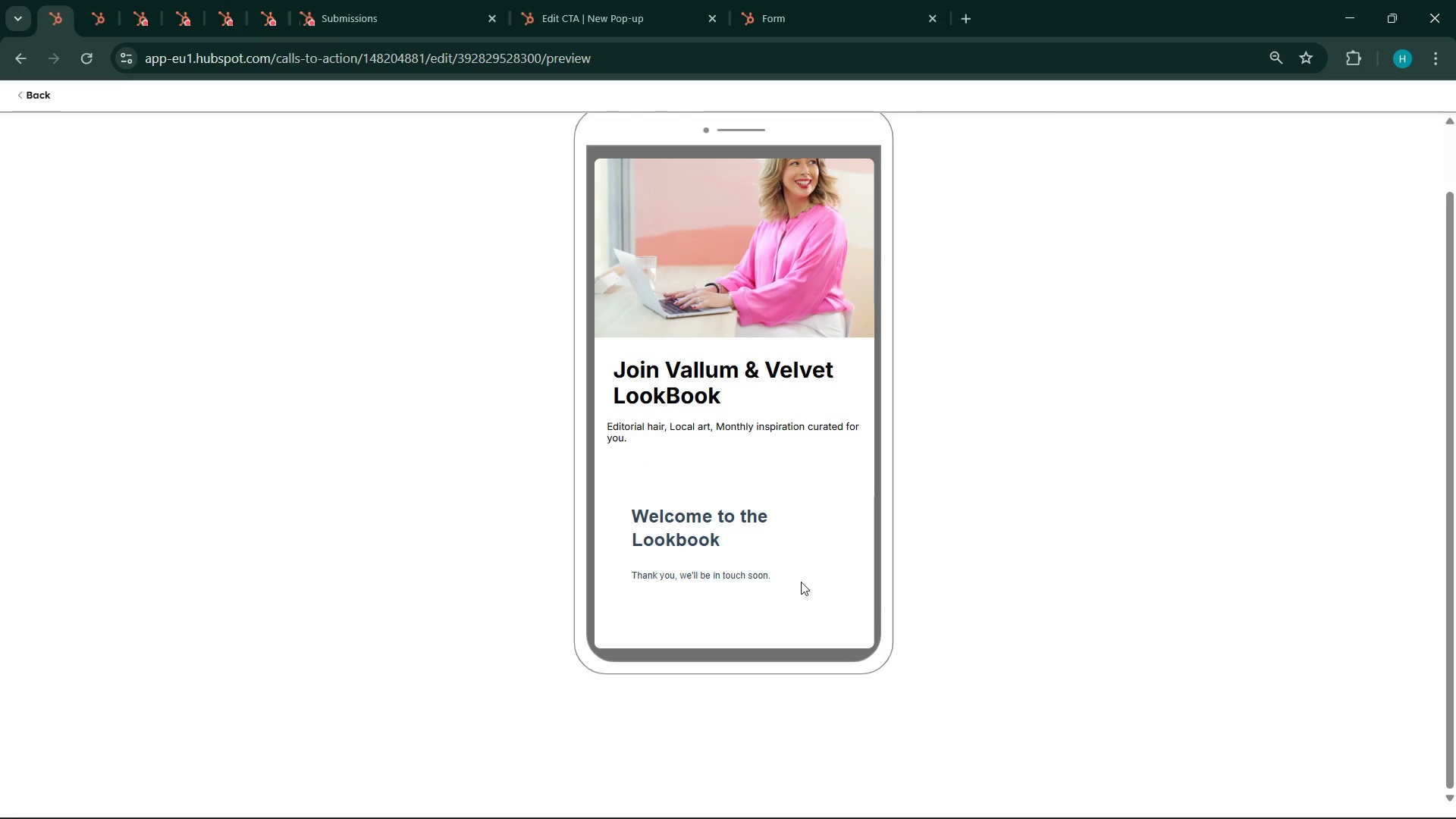 
scroll: coordinate [800, 577], scroll_direction: up, amount: 8.0
 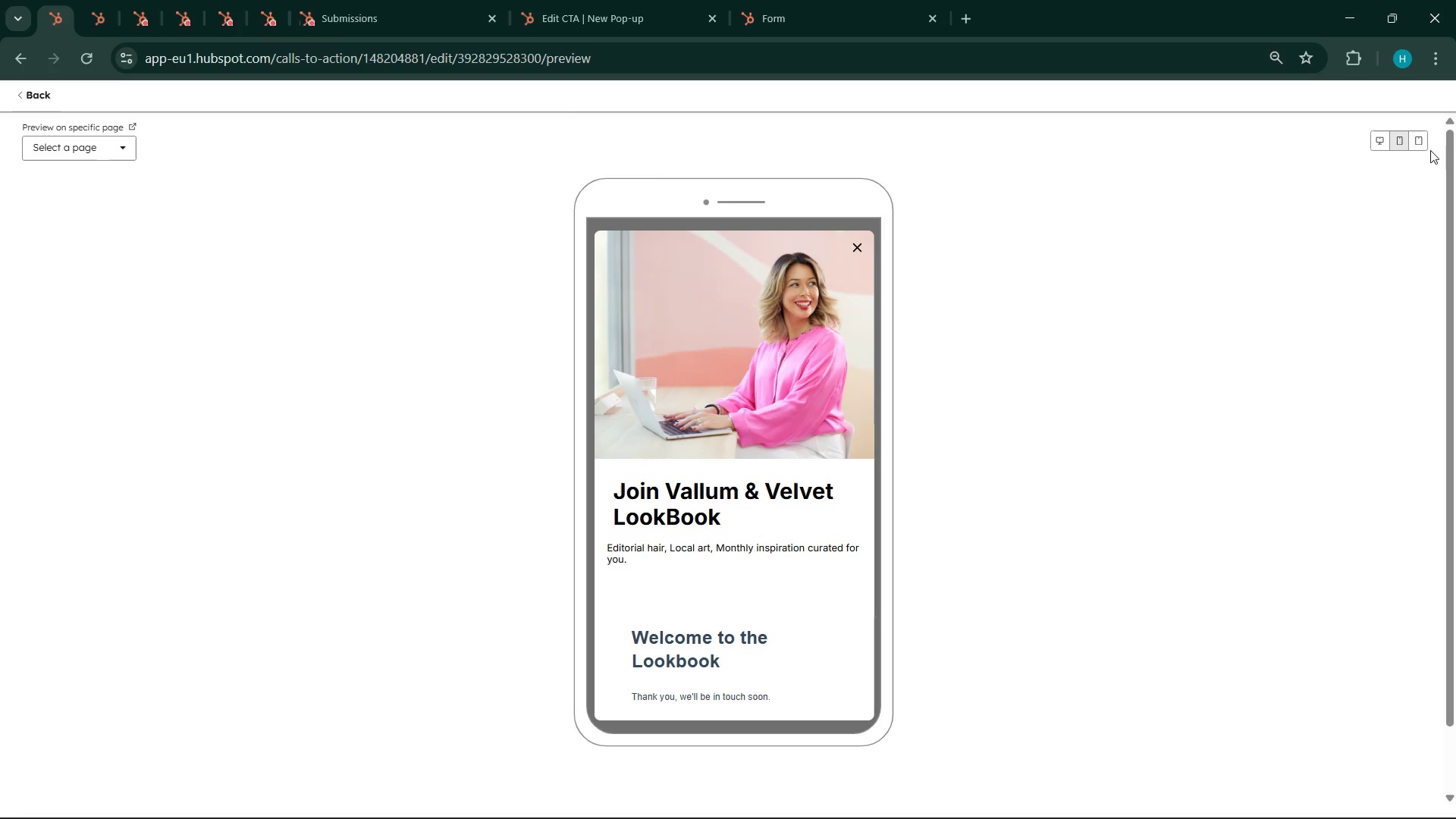 
left_click([1418, 143])
 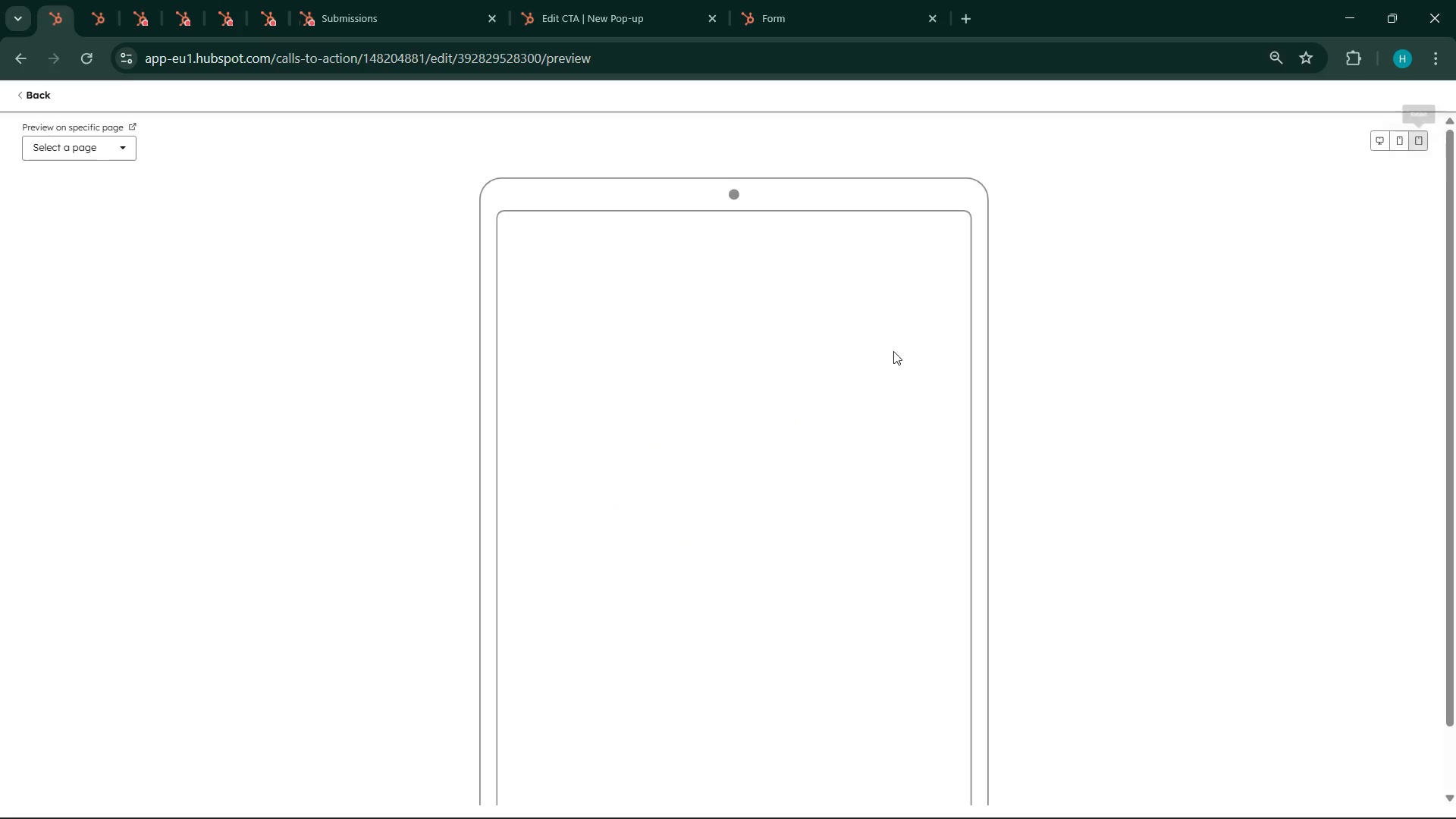 
scroll: coordinate [819, 464], scroll_direction: down, amount: 5.0
 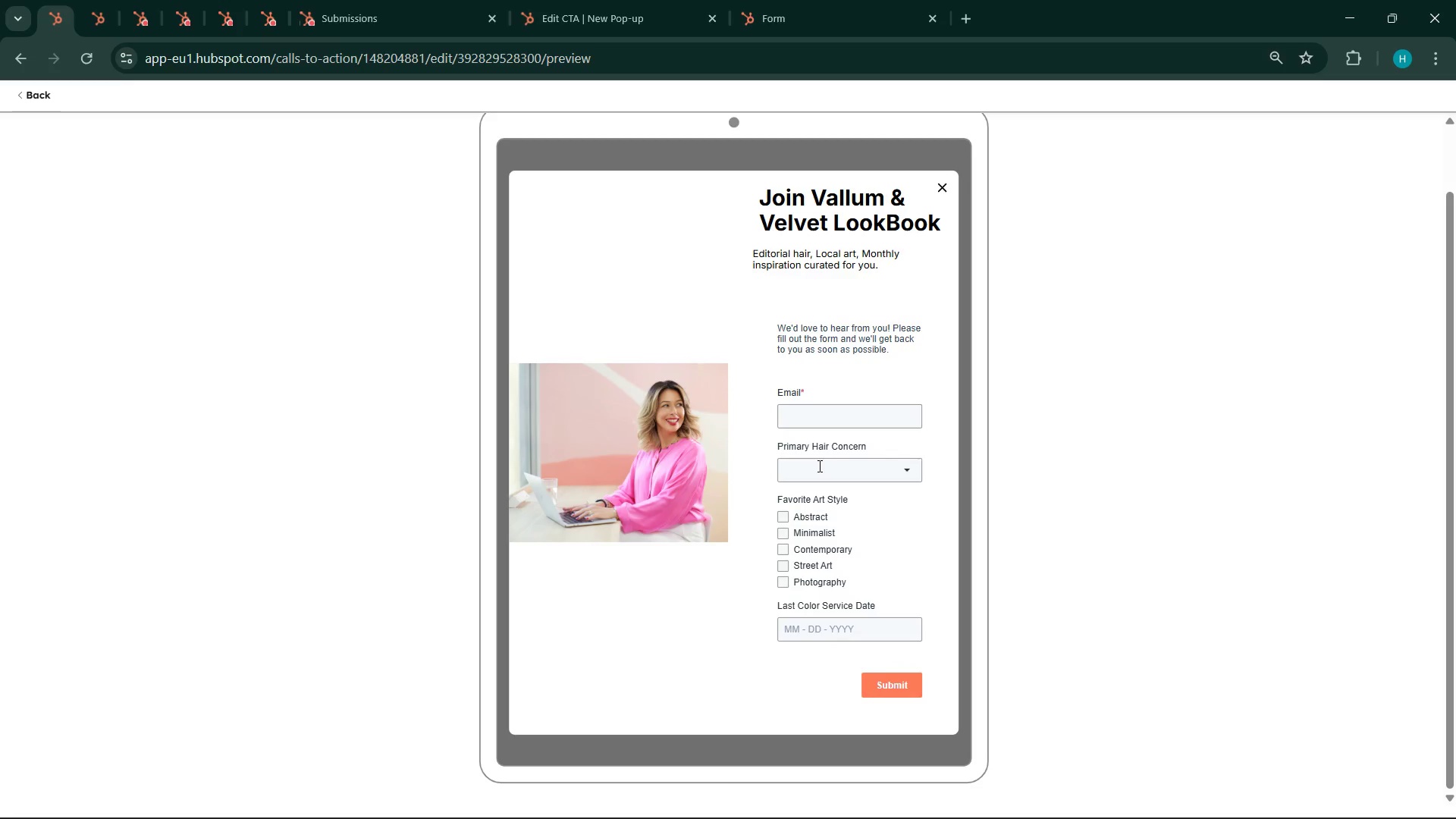 
wait(22.31)
 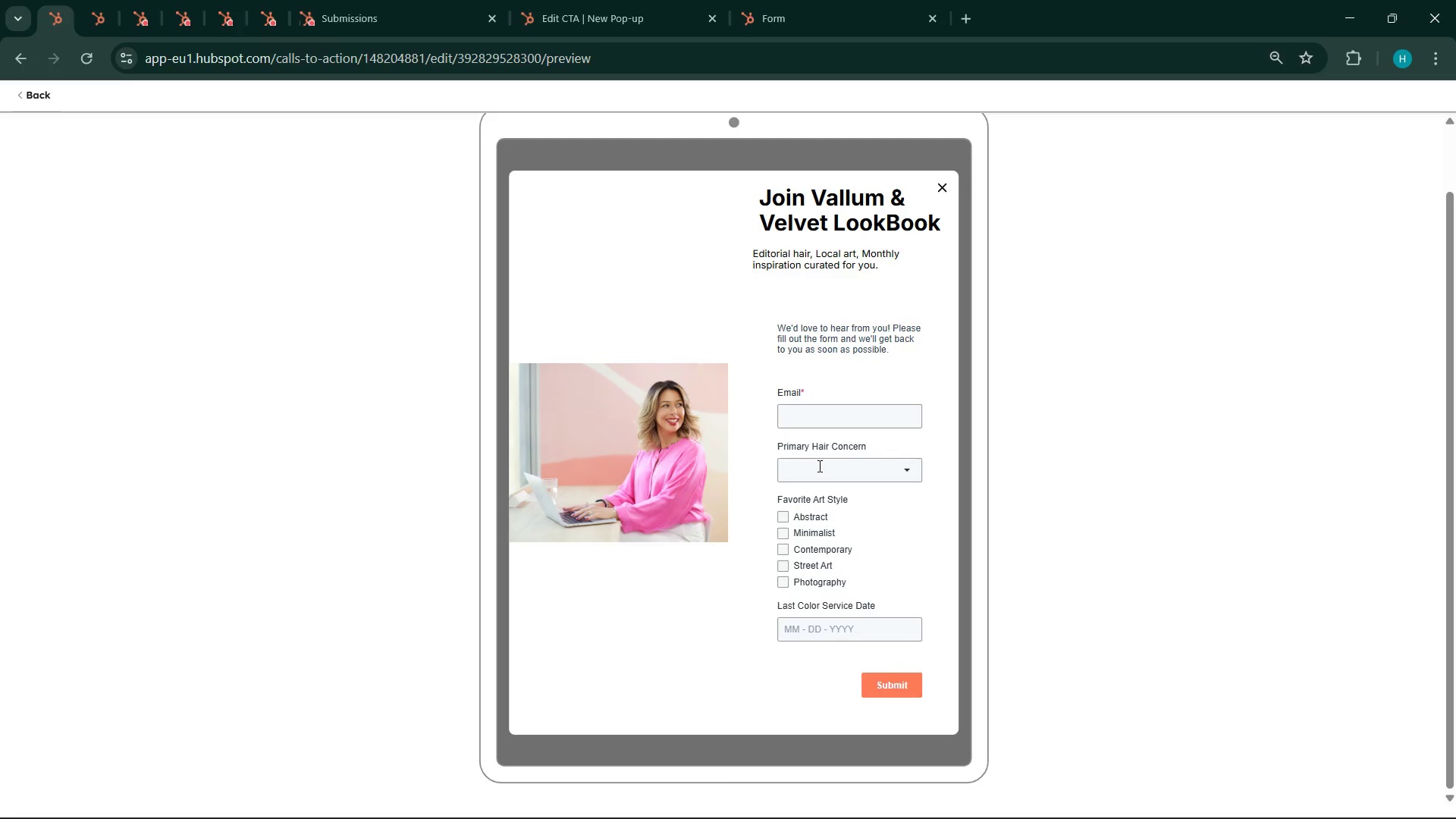 
left_click([783, 0])
 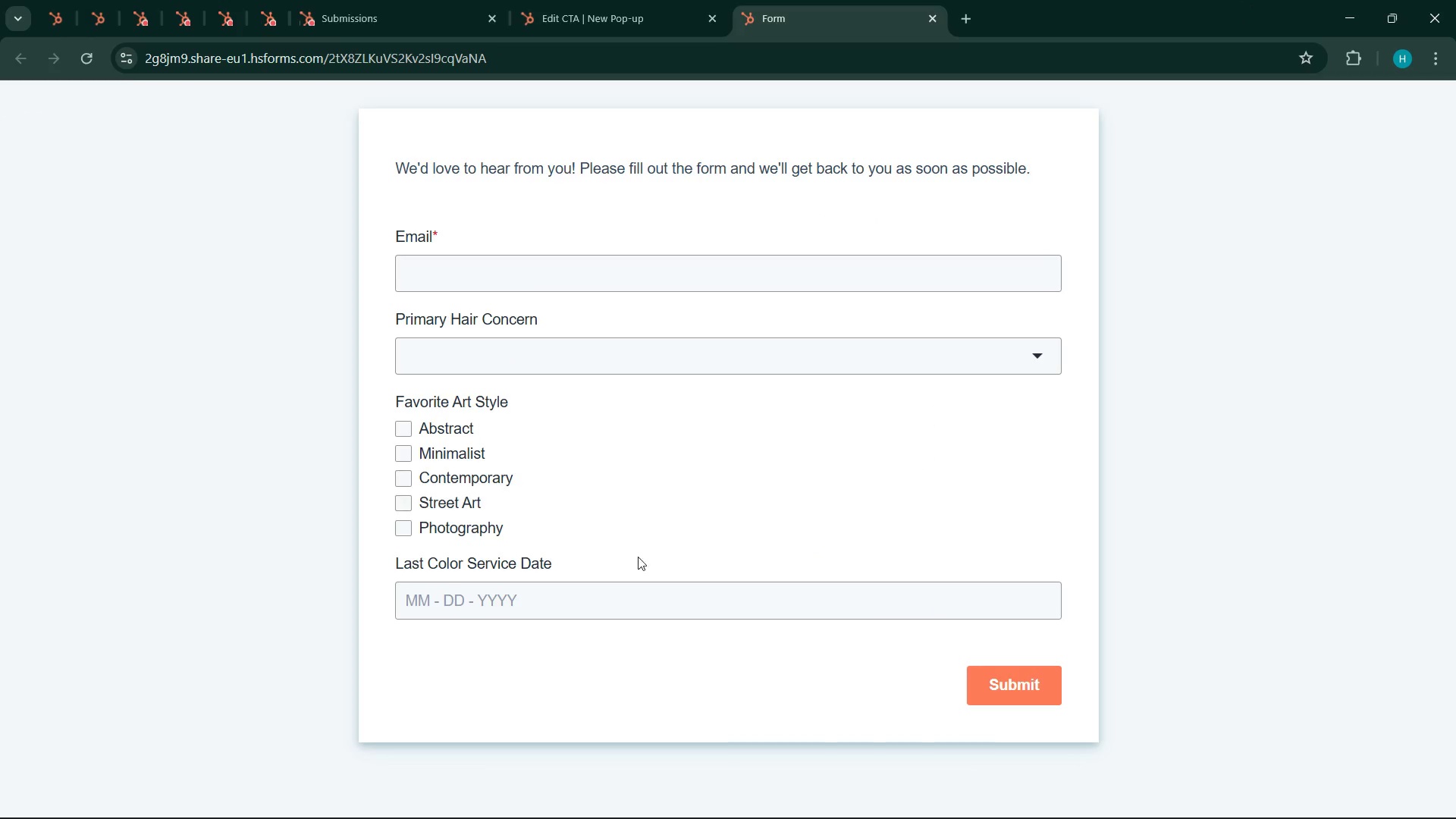 
scroll: coordinate [780, 595], scroll_direction: up, amount: 7.0
 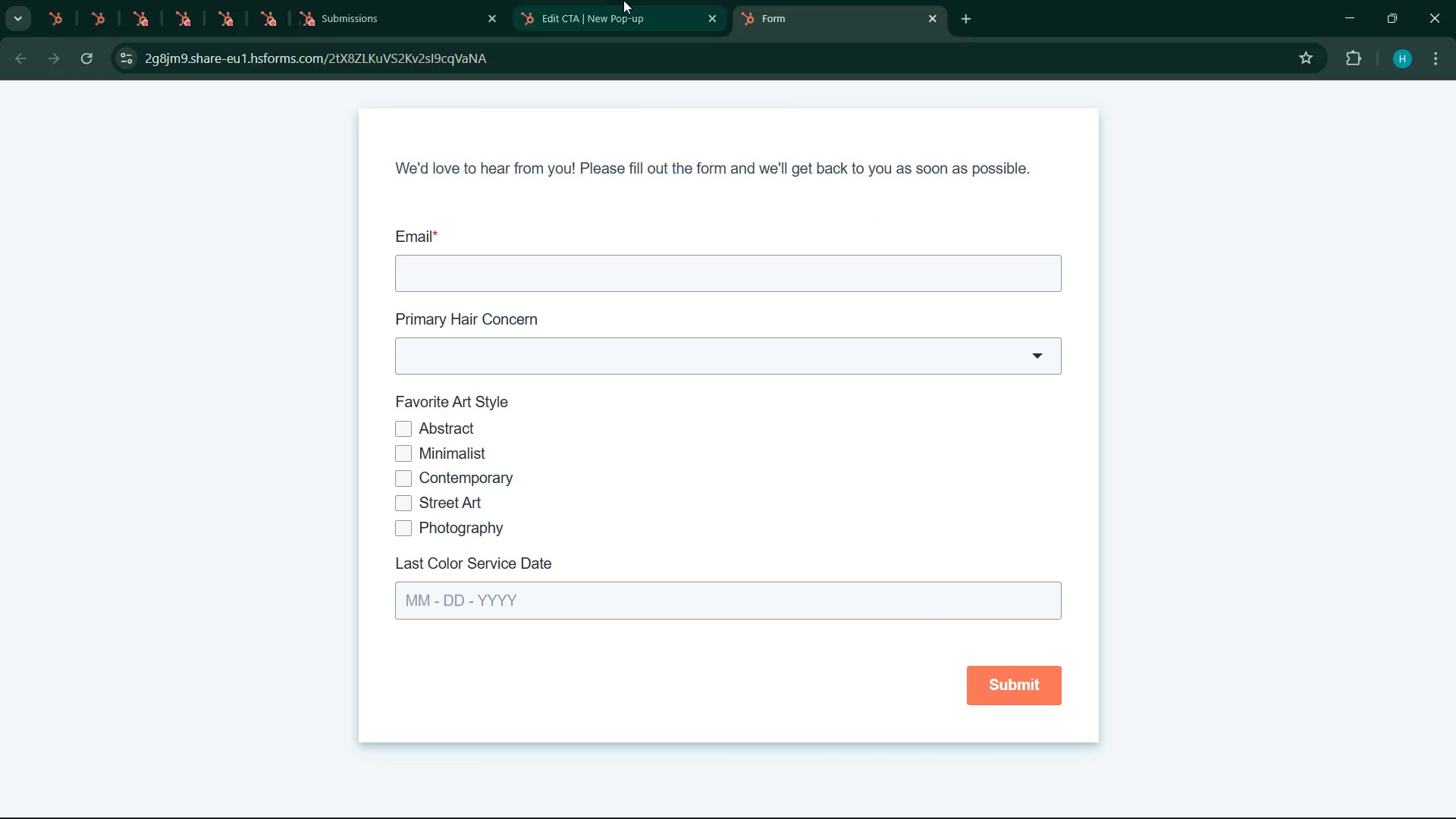 
left_click([618, 0])
 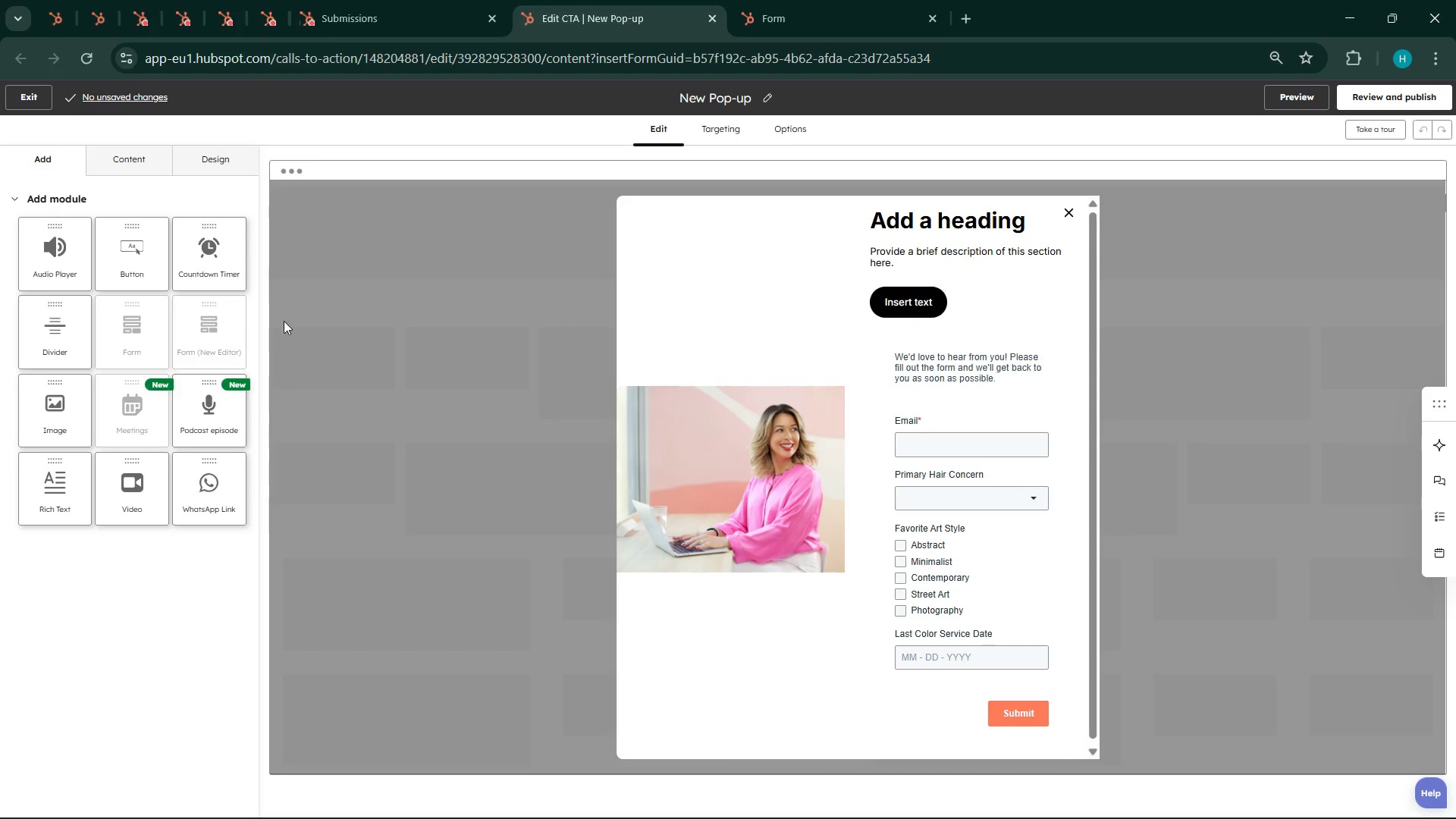 
left_click([381, 0])
 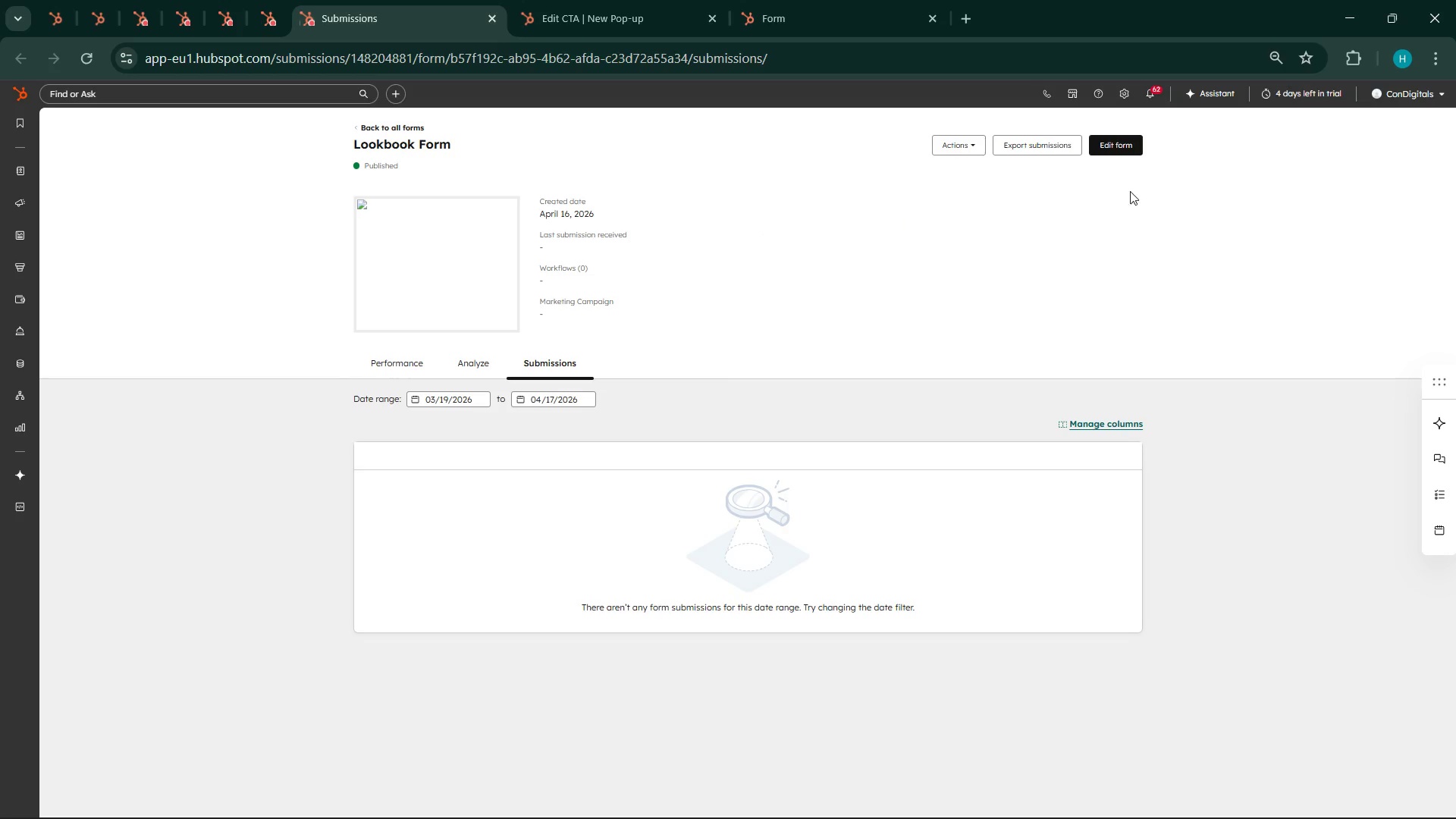 
left_click([1118, 146])
 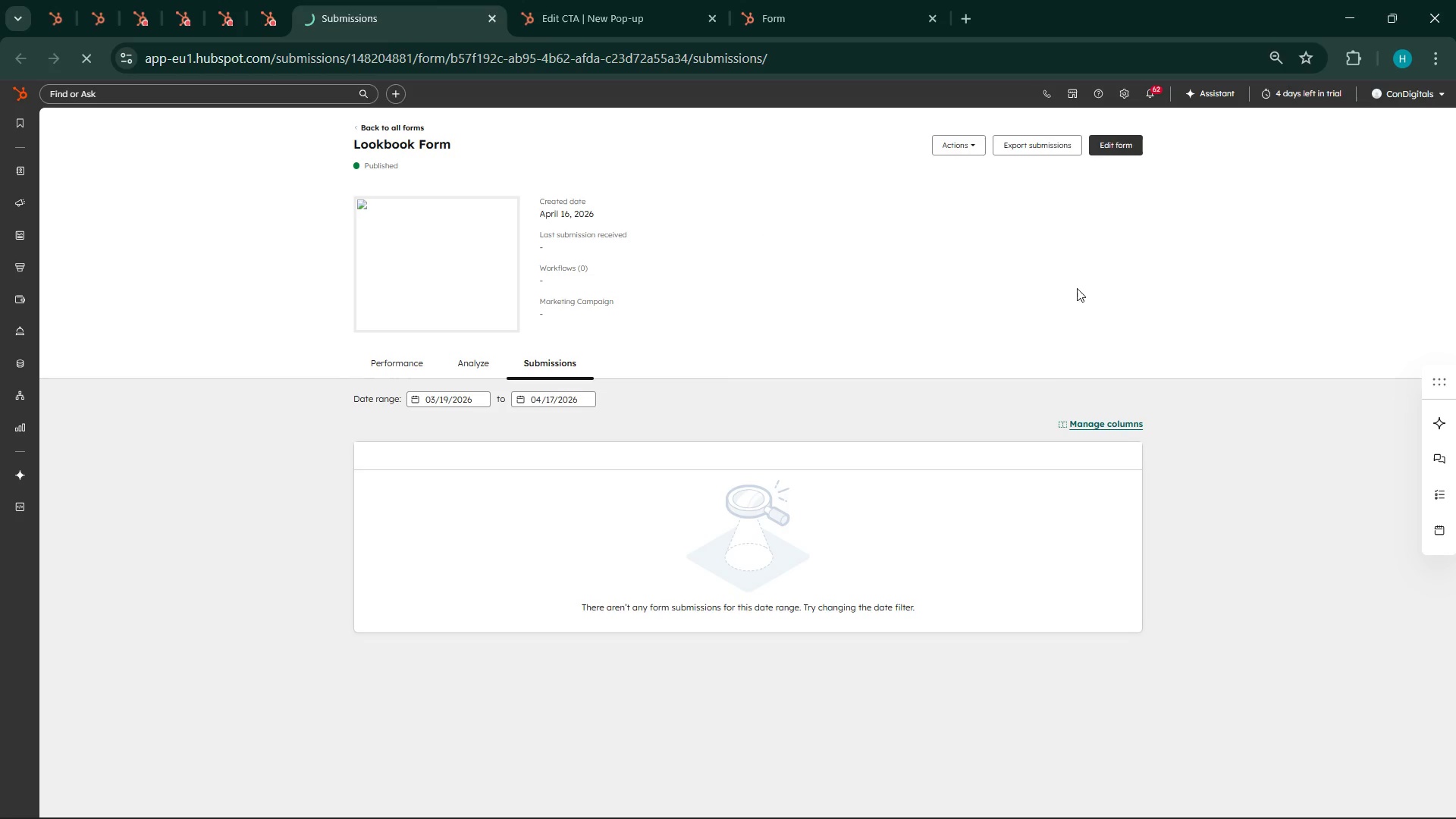 
mouse_move([1028, 384])
 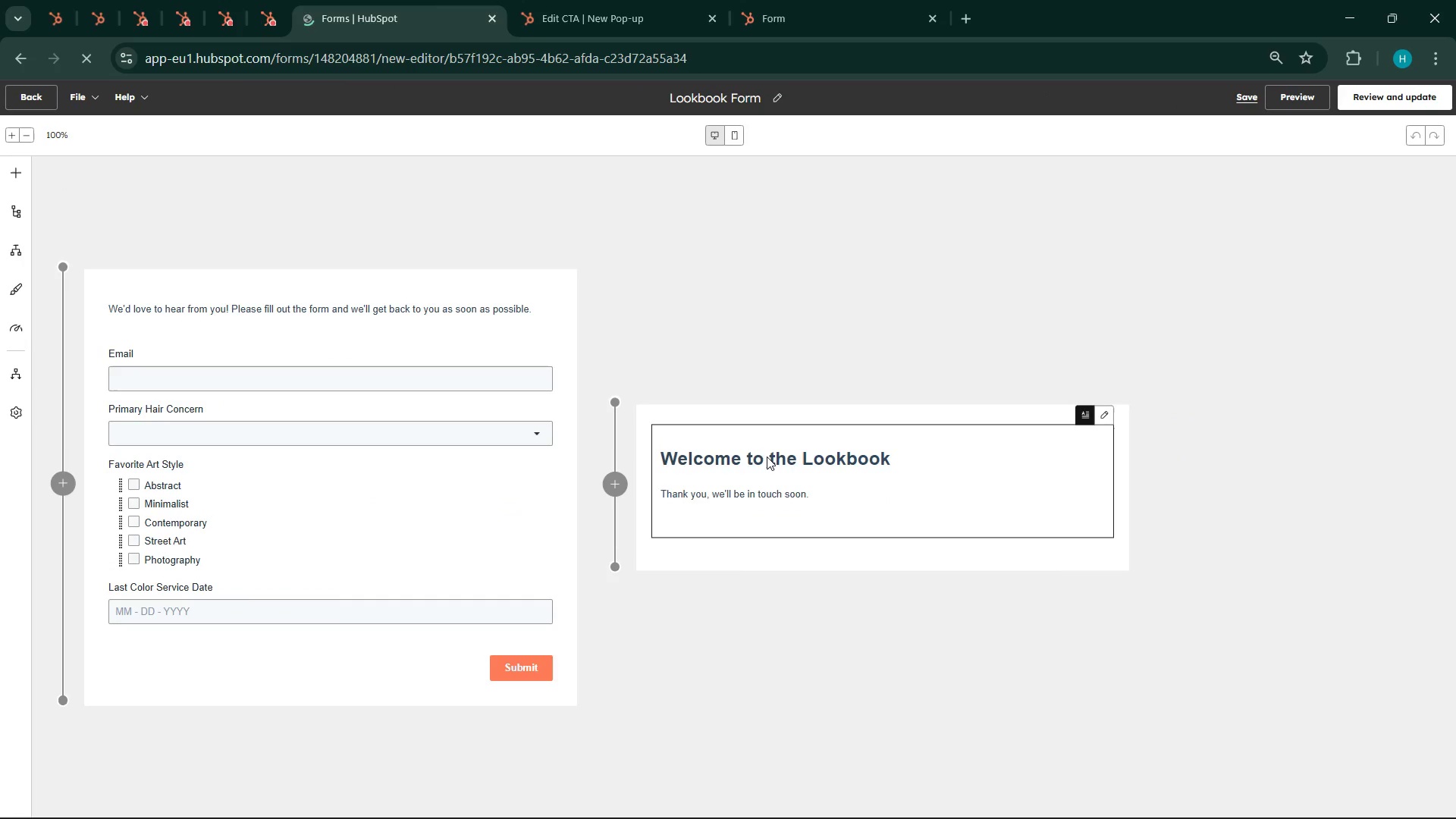 
left_click([754, 447])
 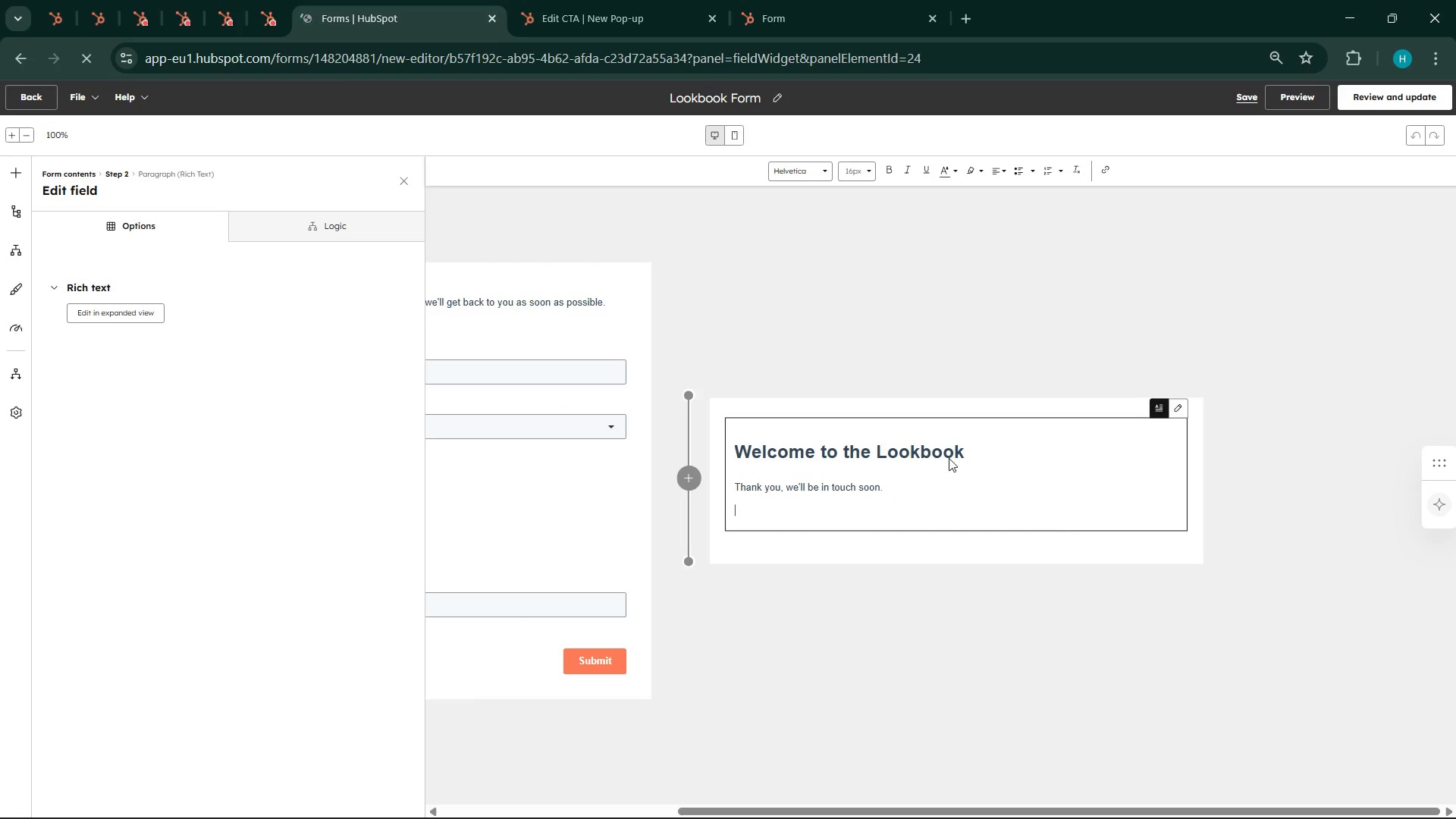 
left_click([839, 444])
 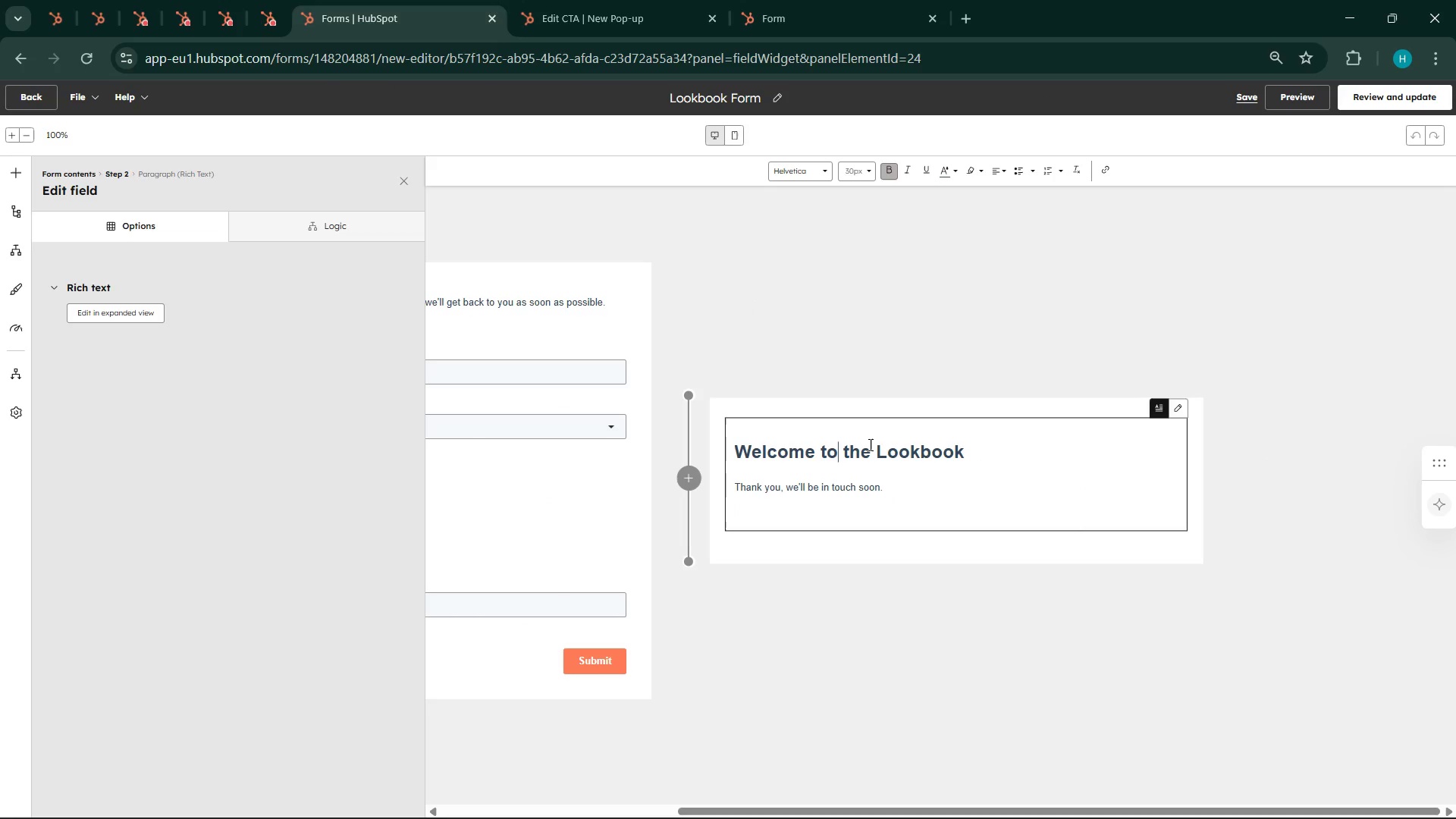 
left_click([869, 444])
 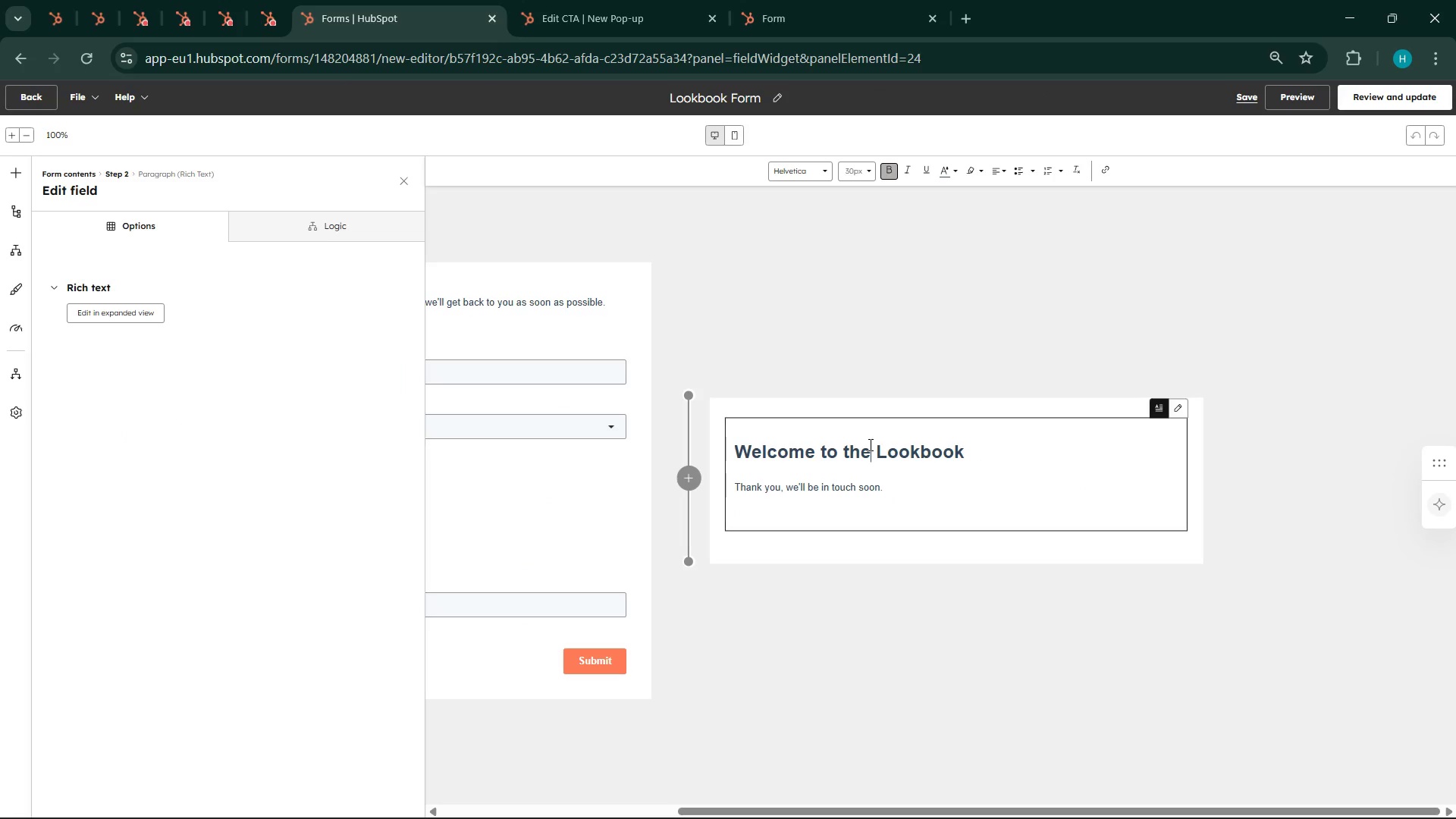 
key(Backspace)
 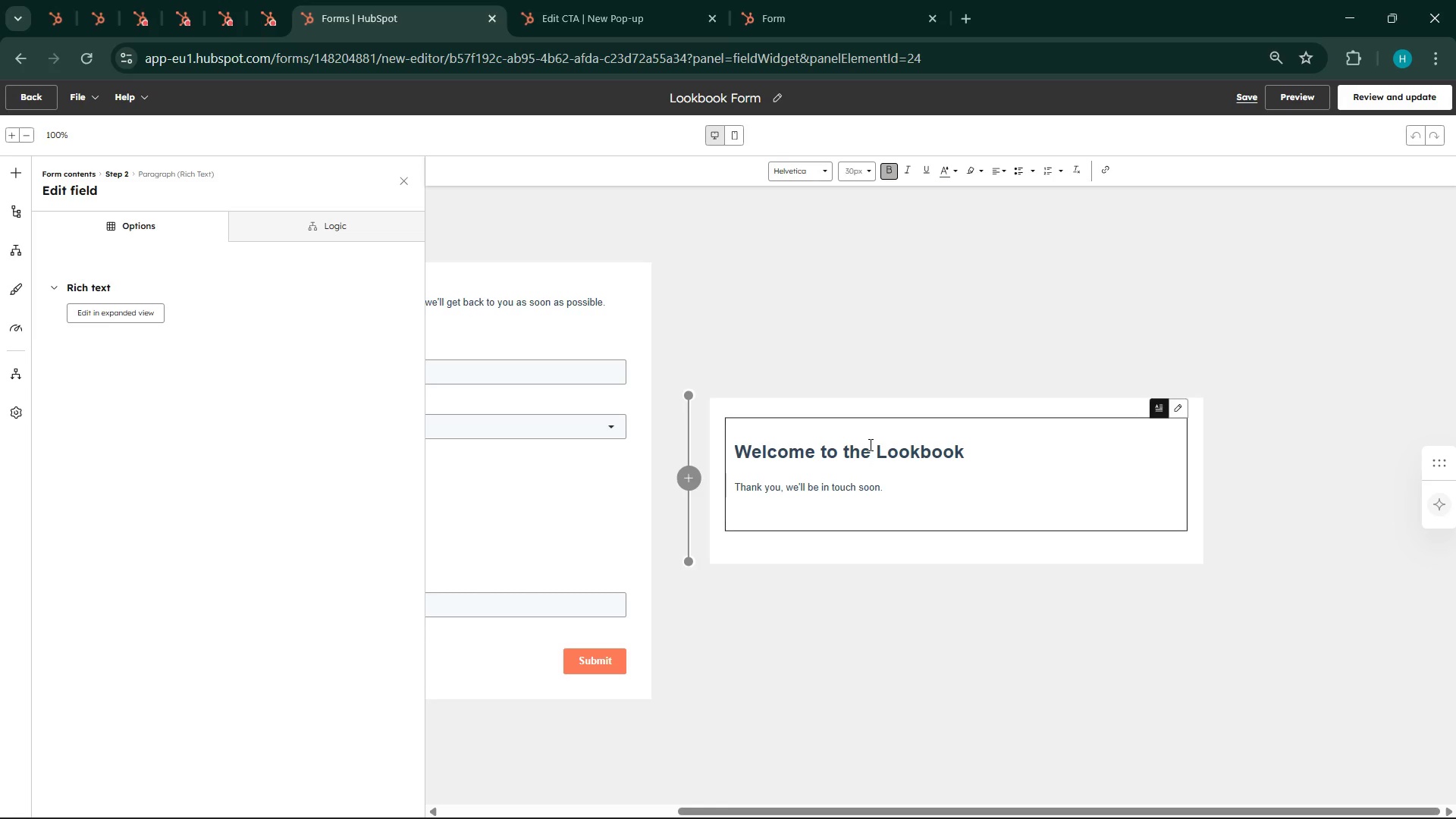 
key(Backspace)
 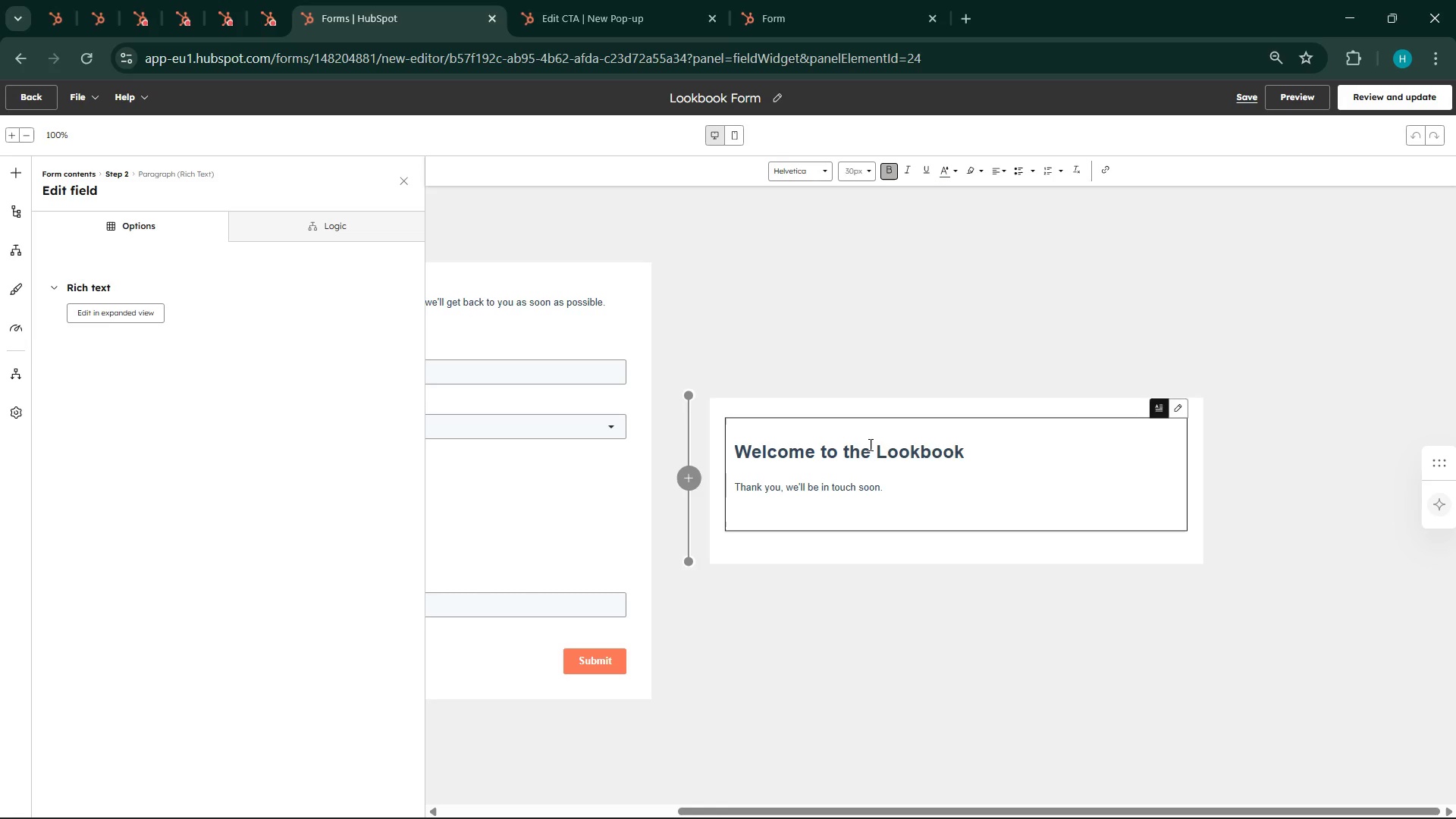 
key(Backspace)
 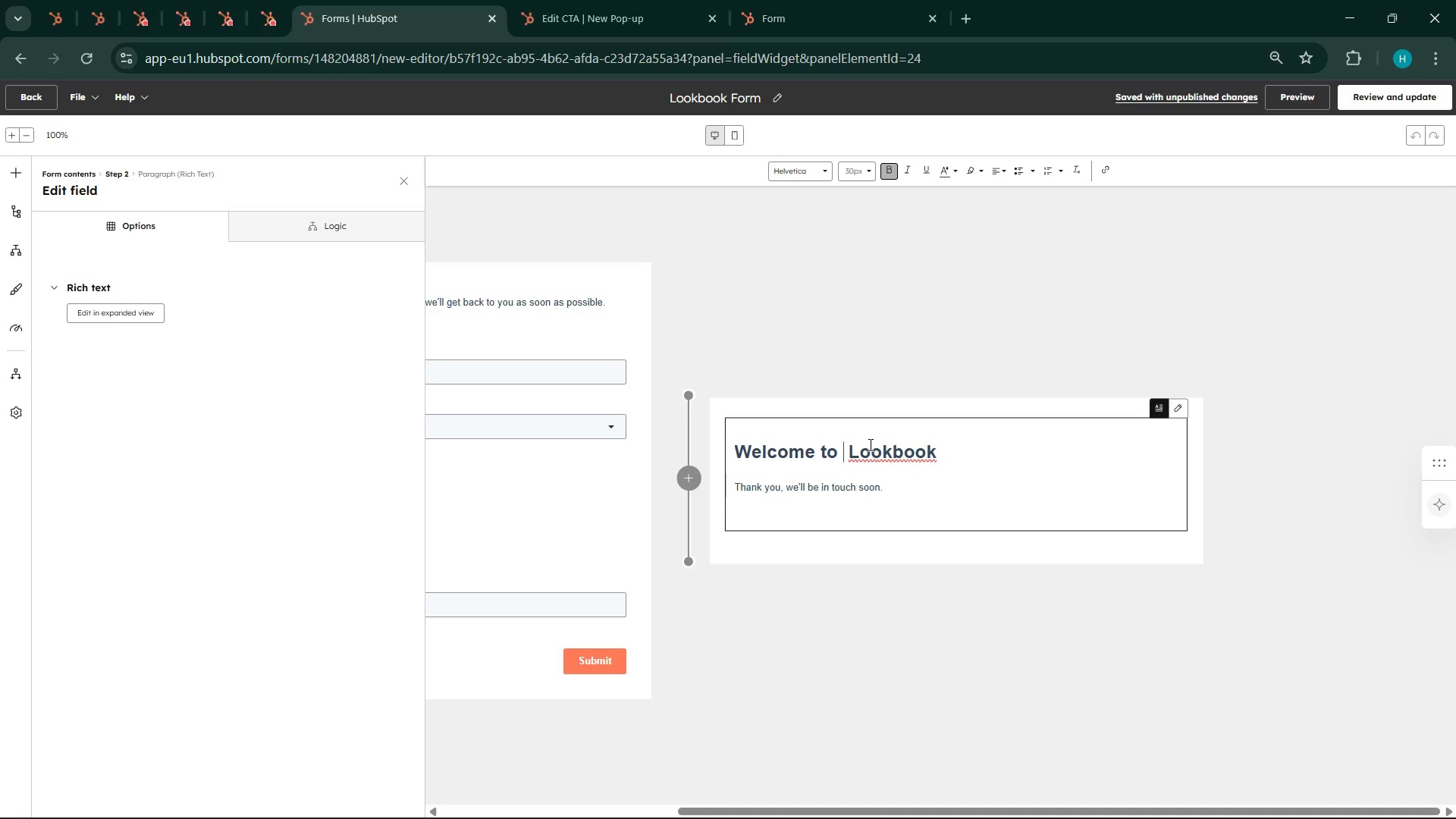 
type(Vellum & Val)
key(Backspace)
key(Backspace)
type(elvet)
 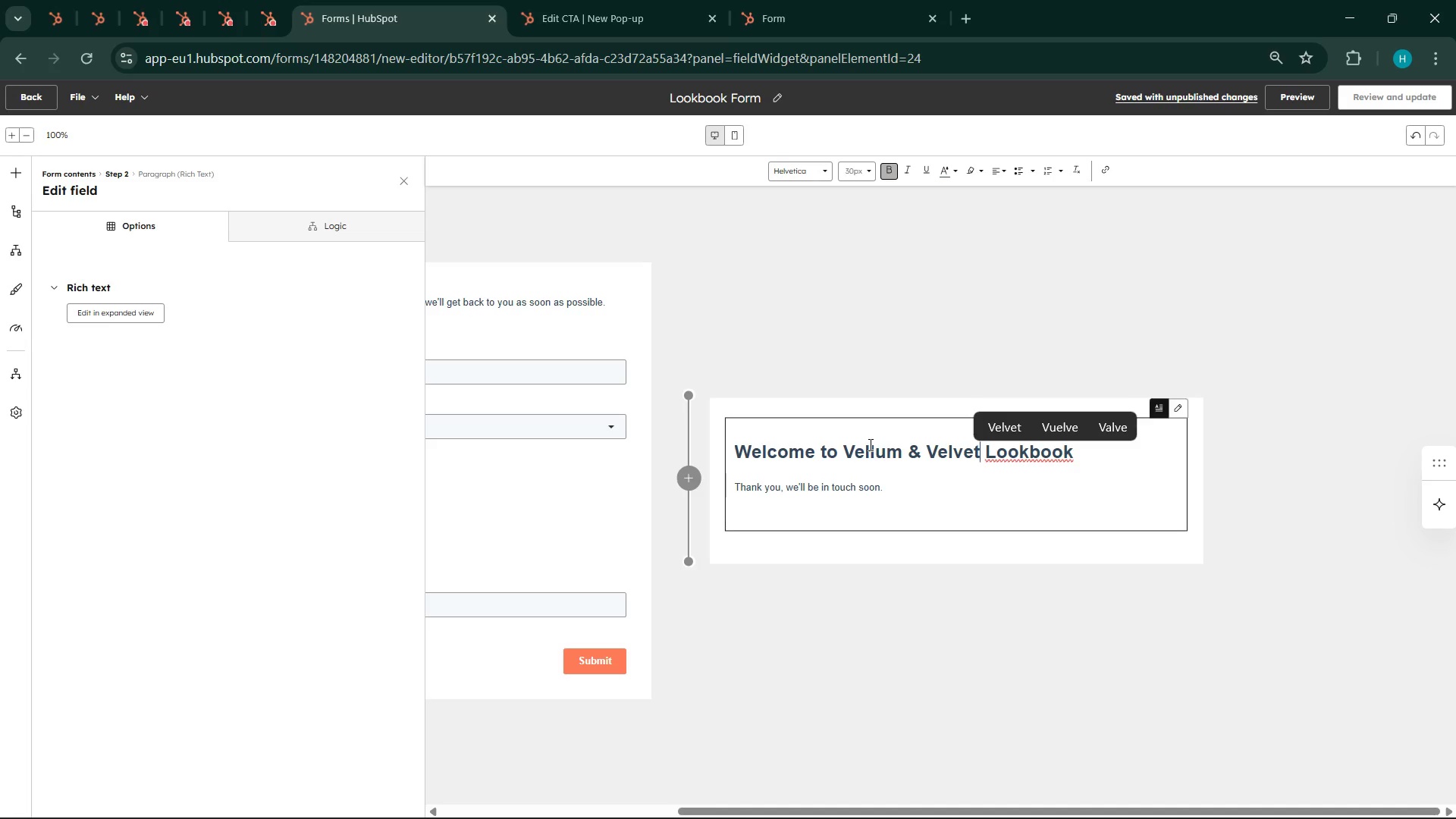 
wait(5.05)
 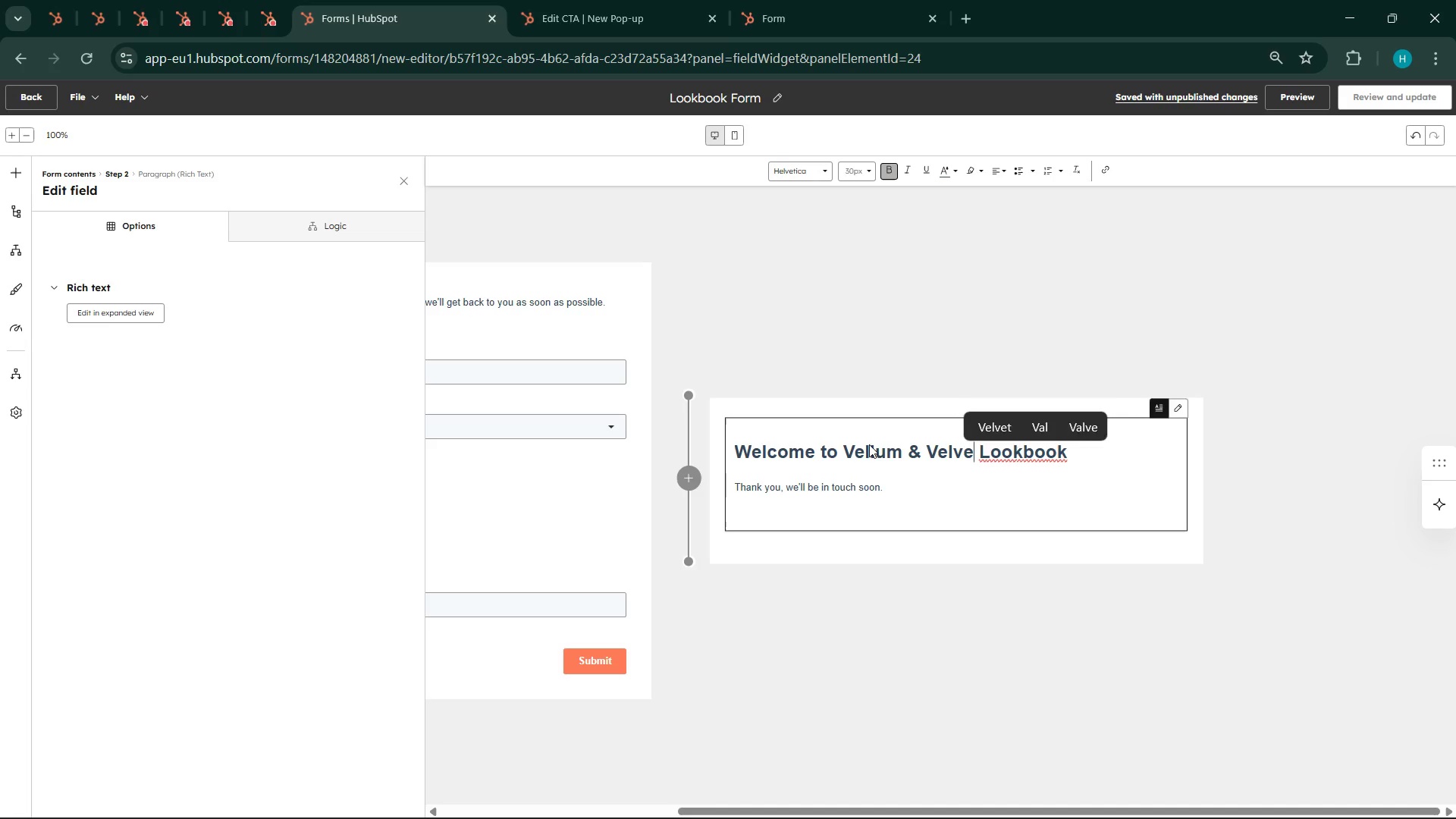 
left_click([1392, 98])
 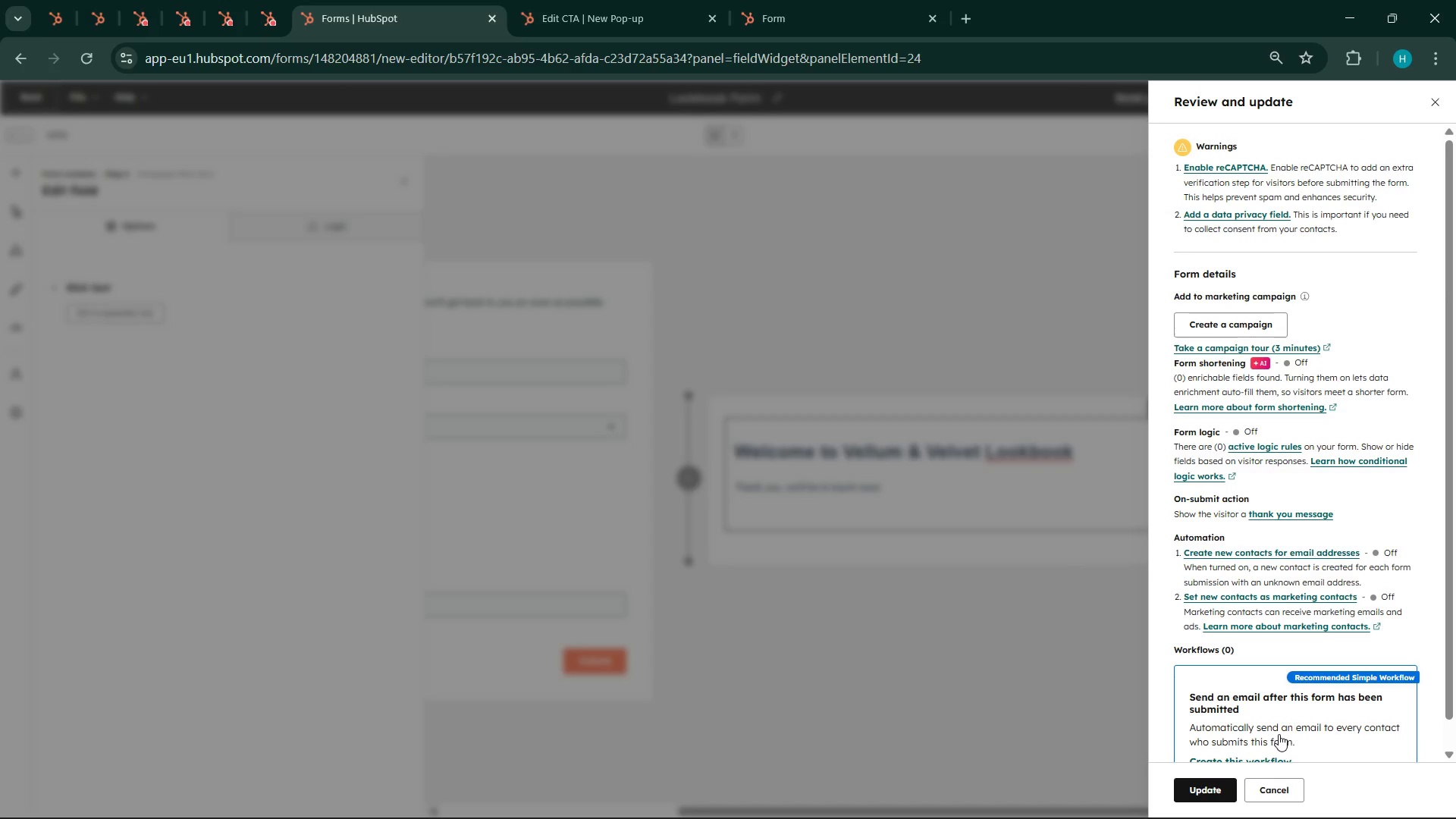 
left_click([1231, 796])
 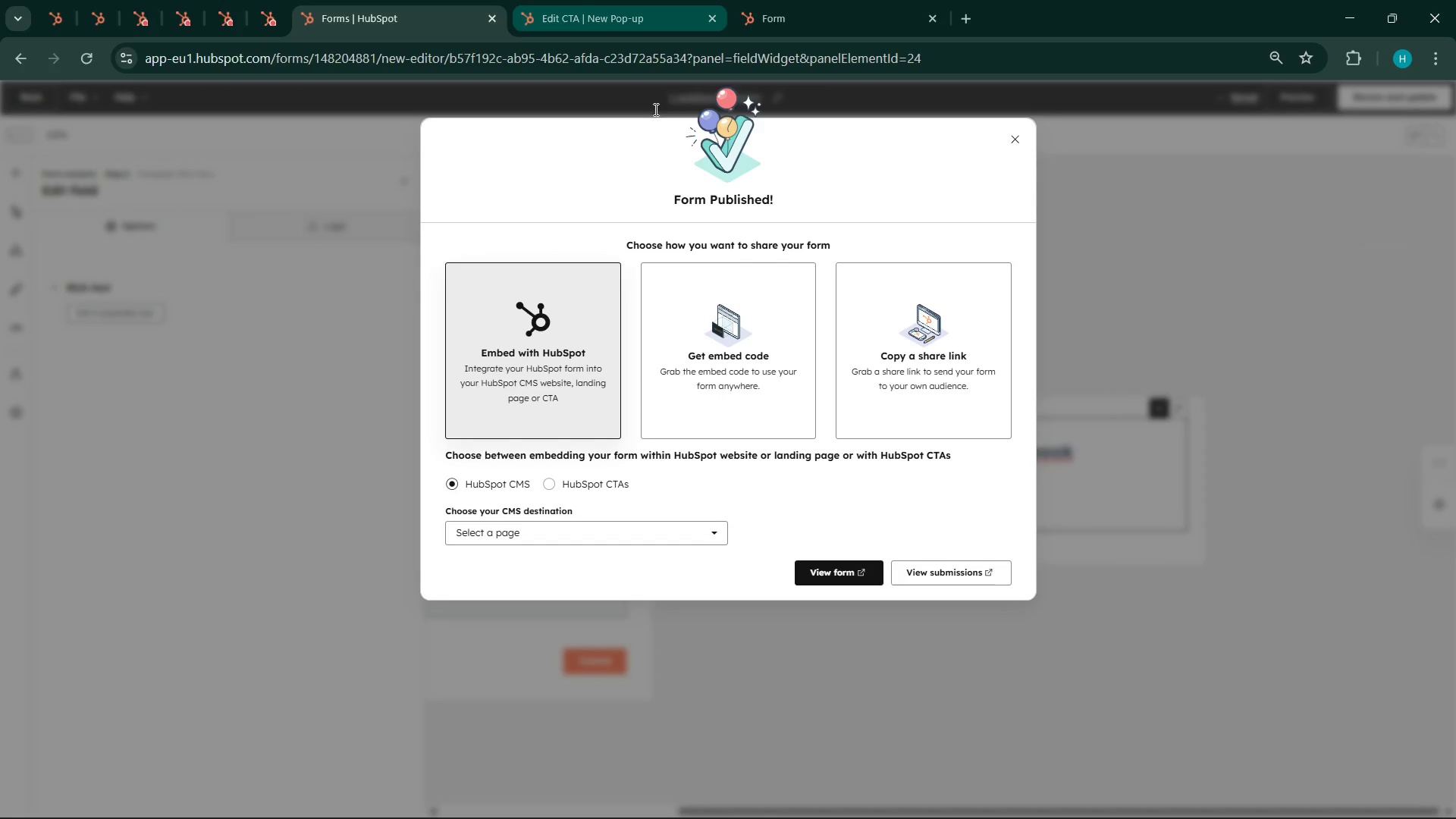 
wait(6.2)
 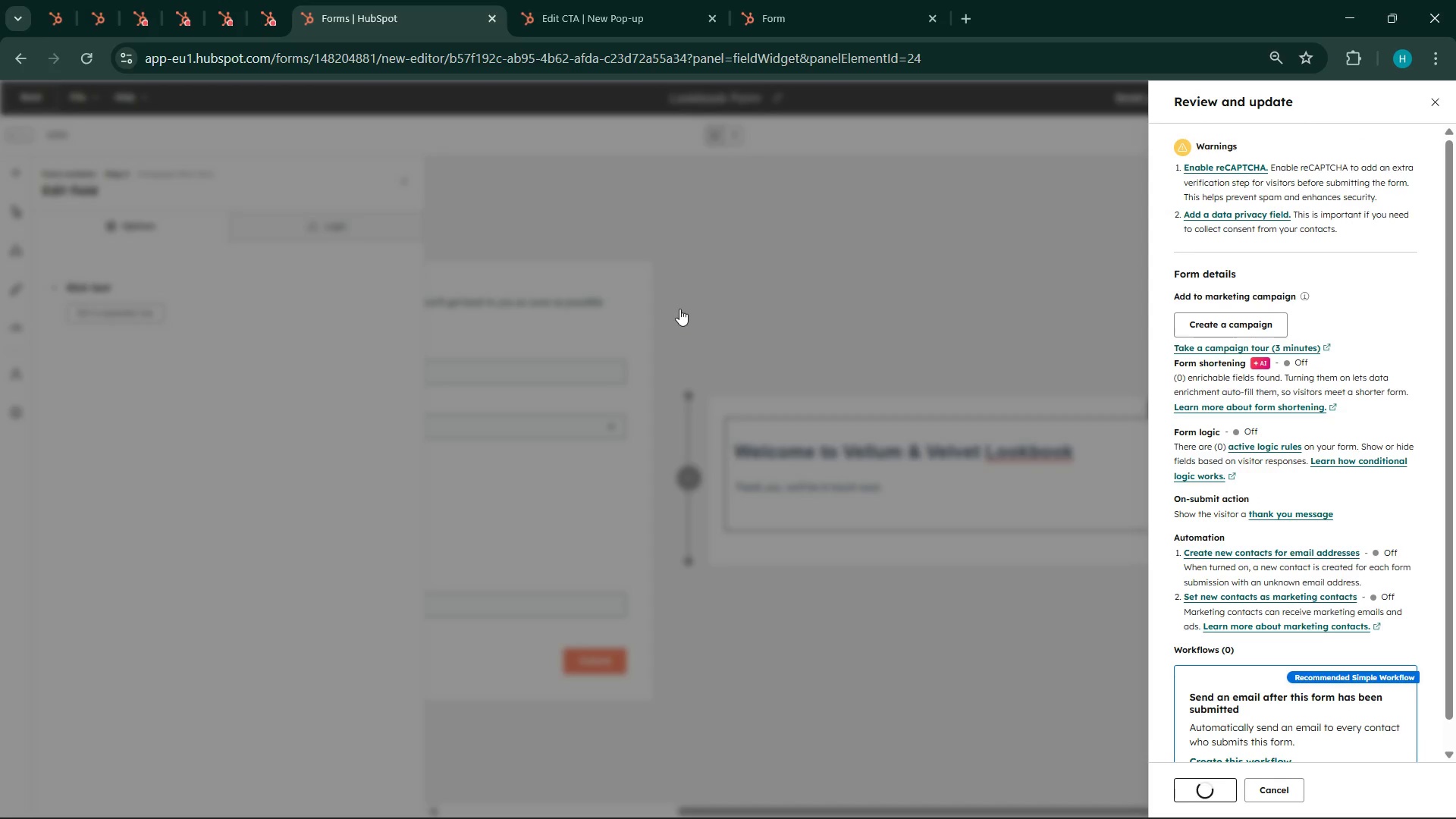 
left_click([588, 0])
 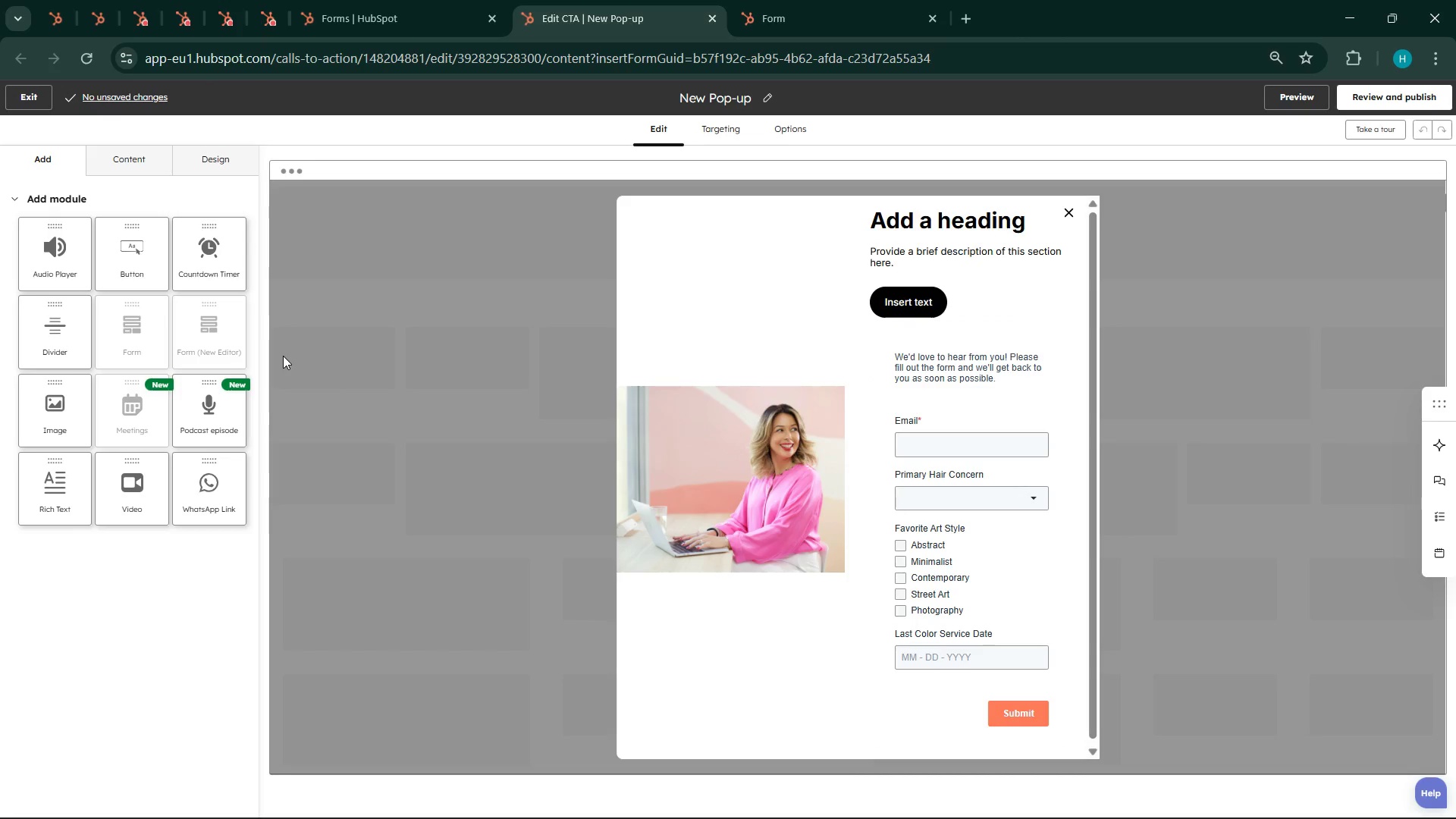 
wait(33.38)
 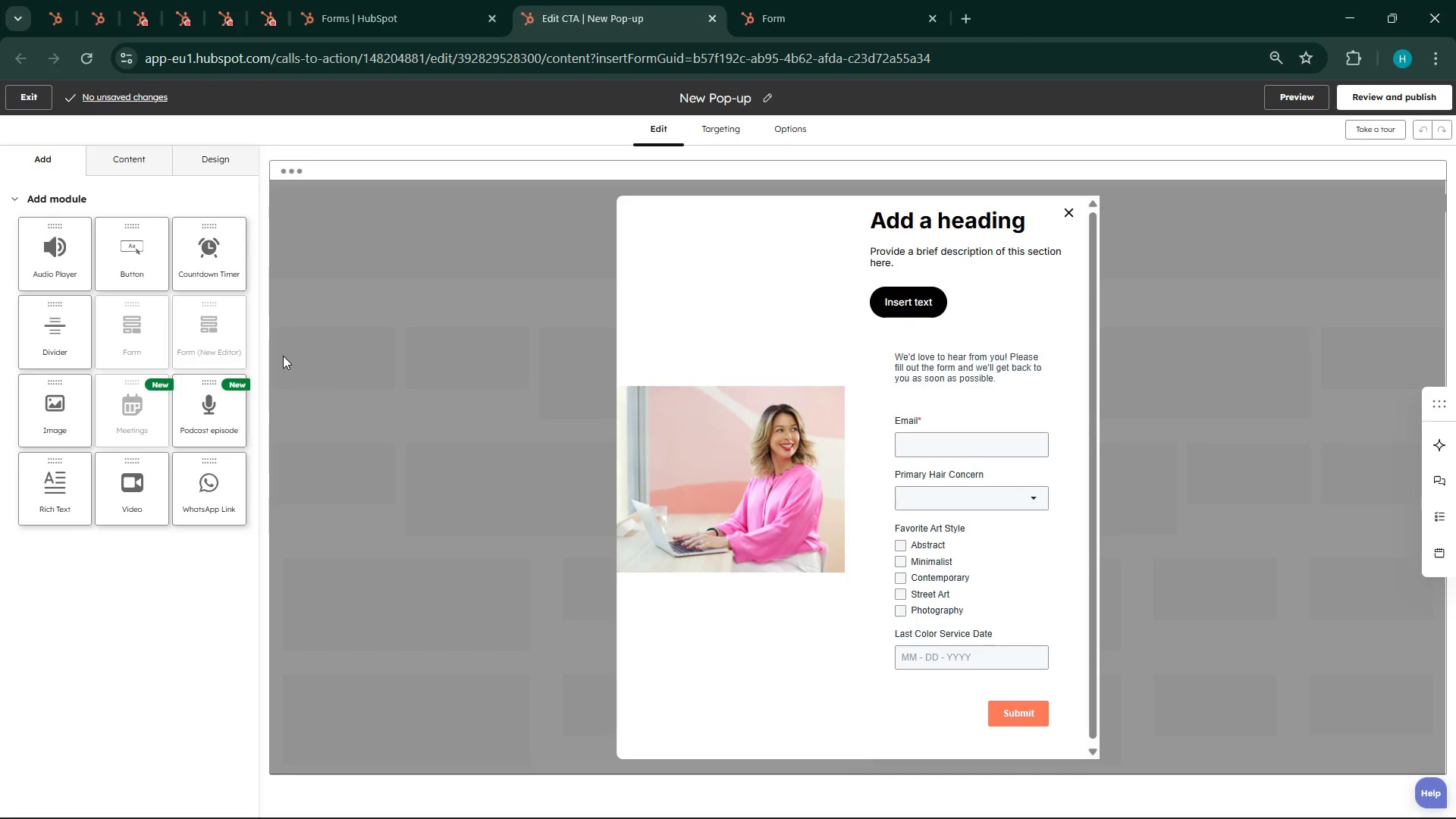 
left_click([911, 802])